 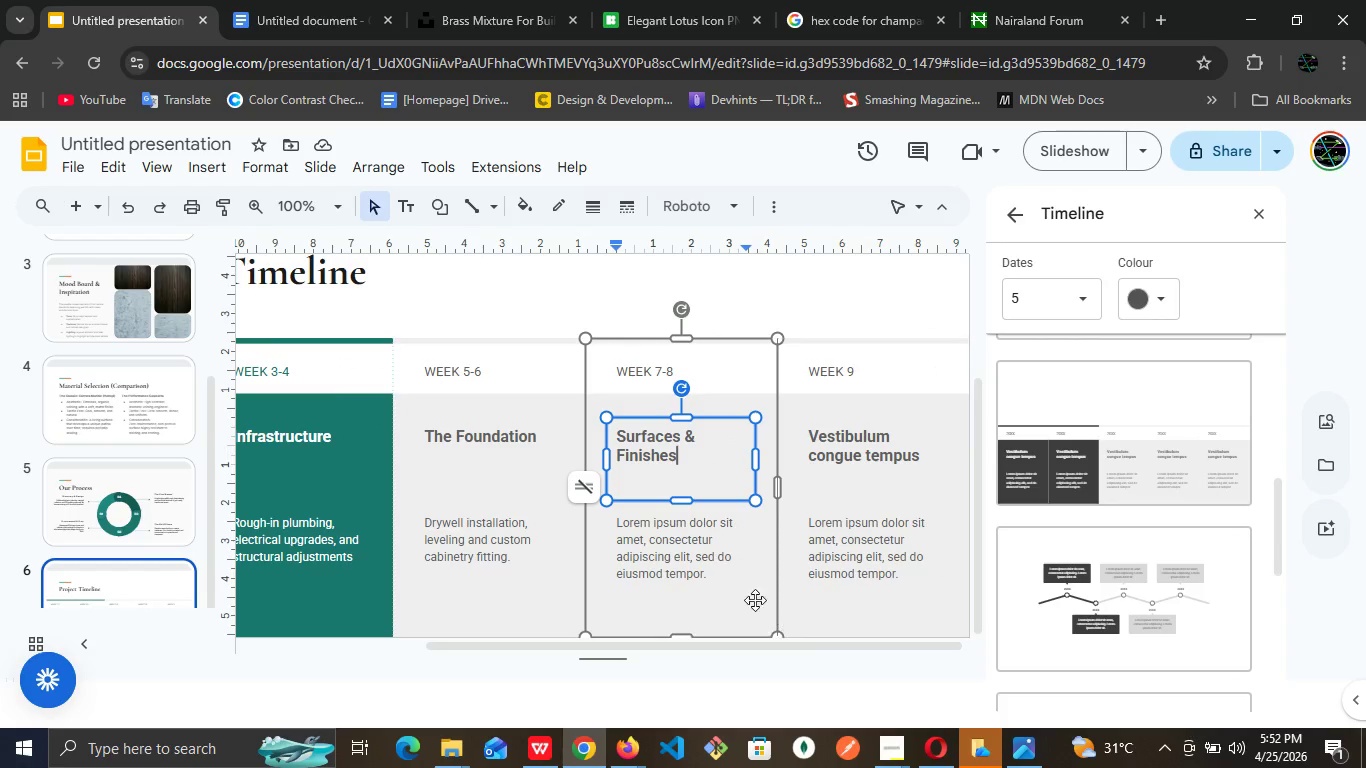 
double_click([697, 561])
 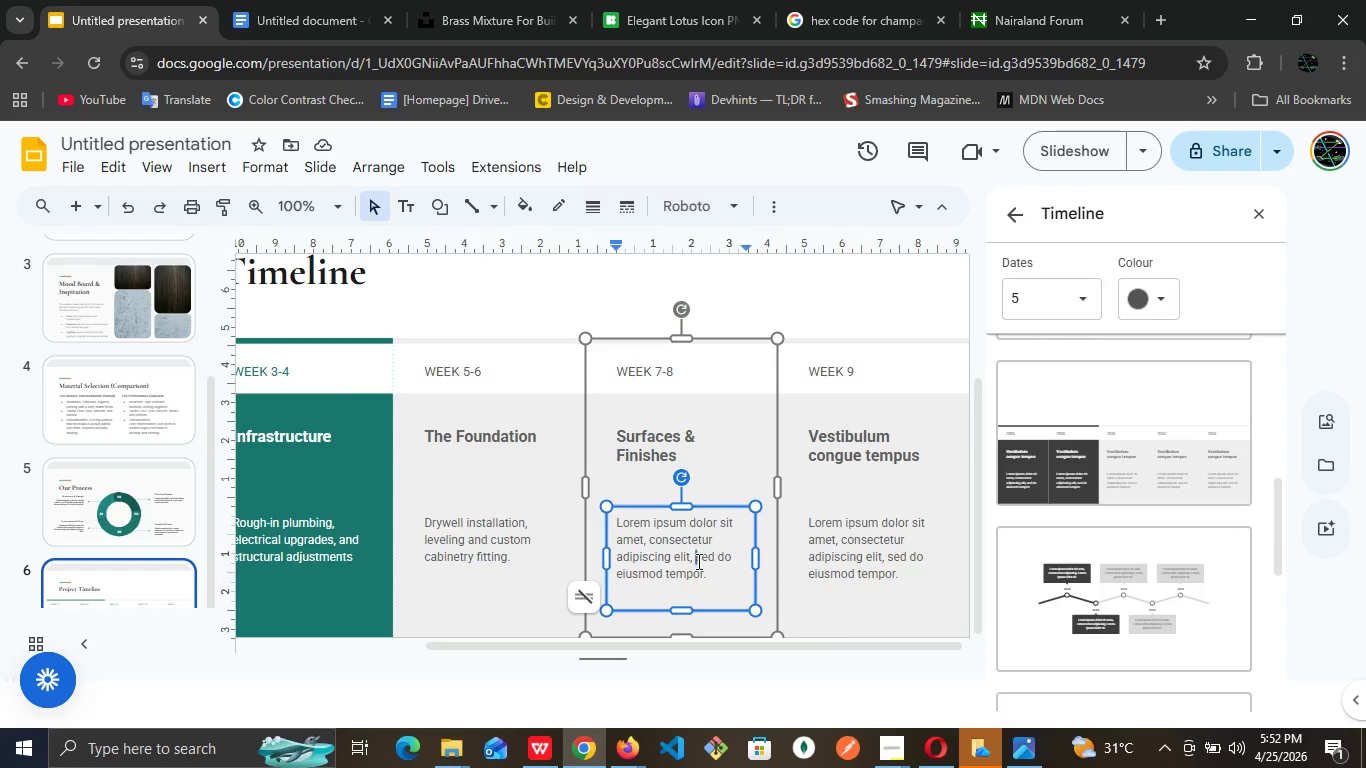 
triple_click([697, 561])
 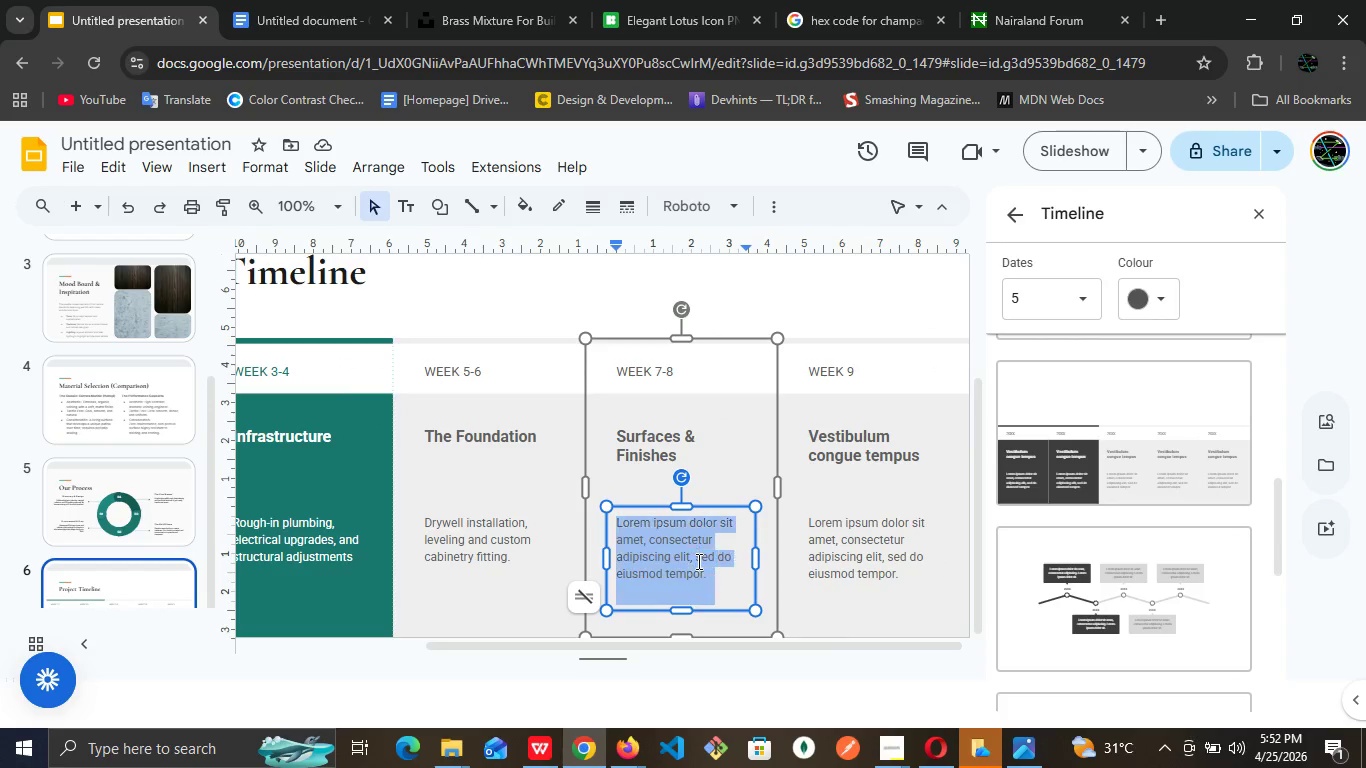 
triple_click([697, 561])
 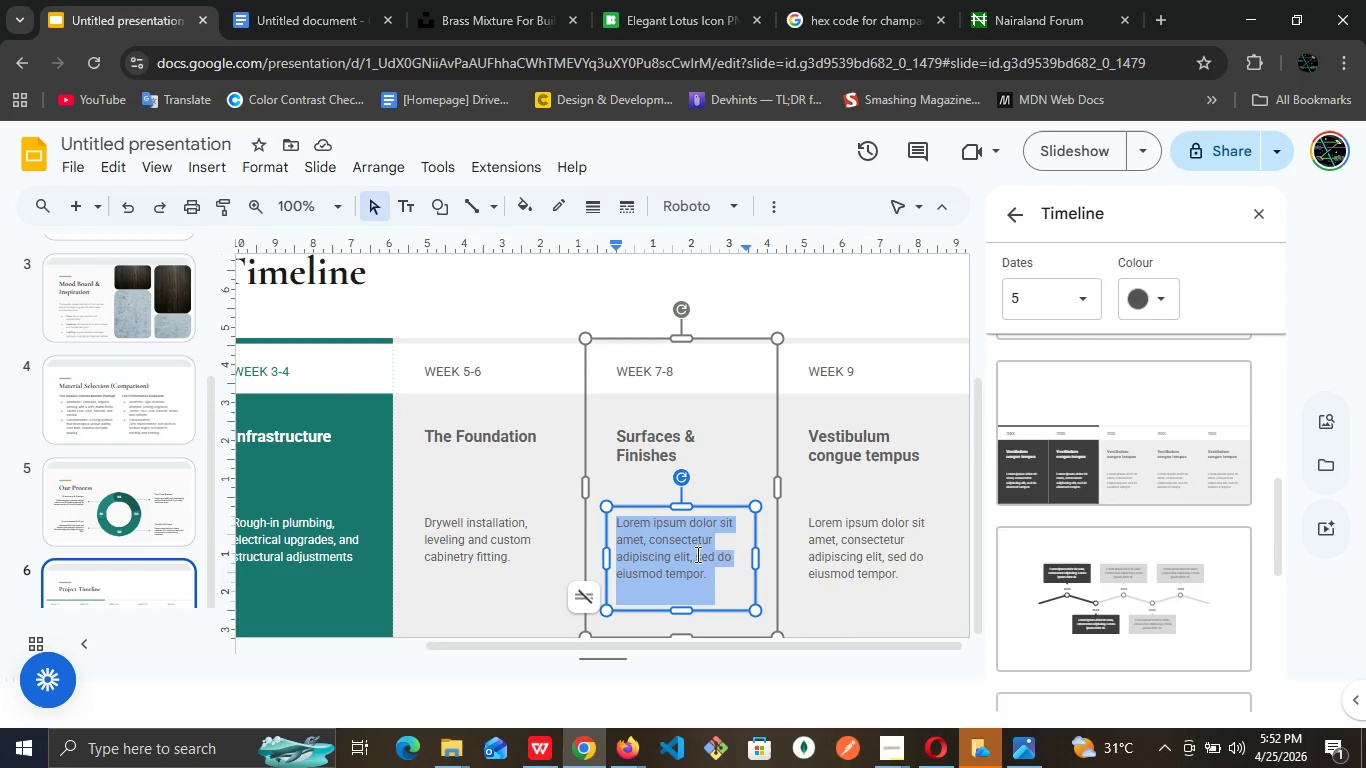 
wait(8.0)
 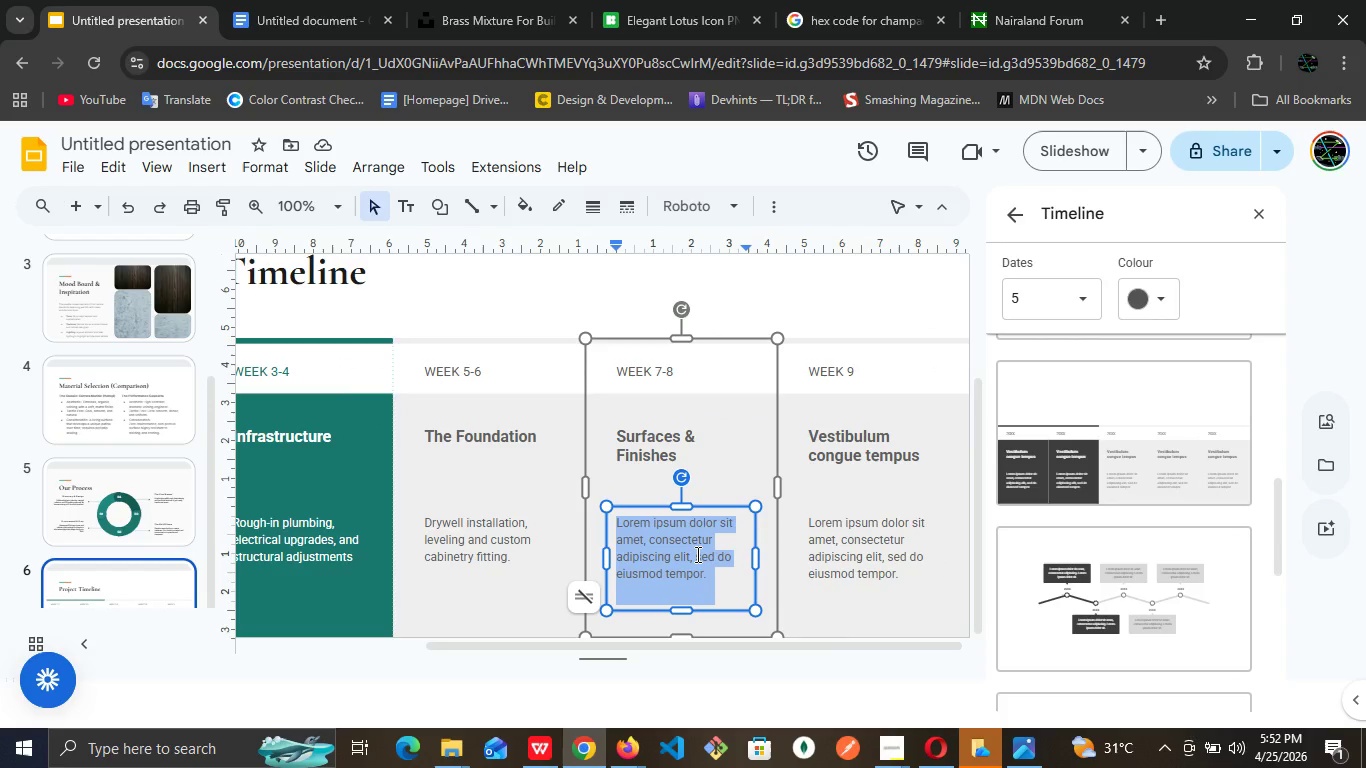 
type(Counter)
 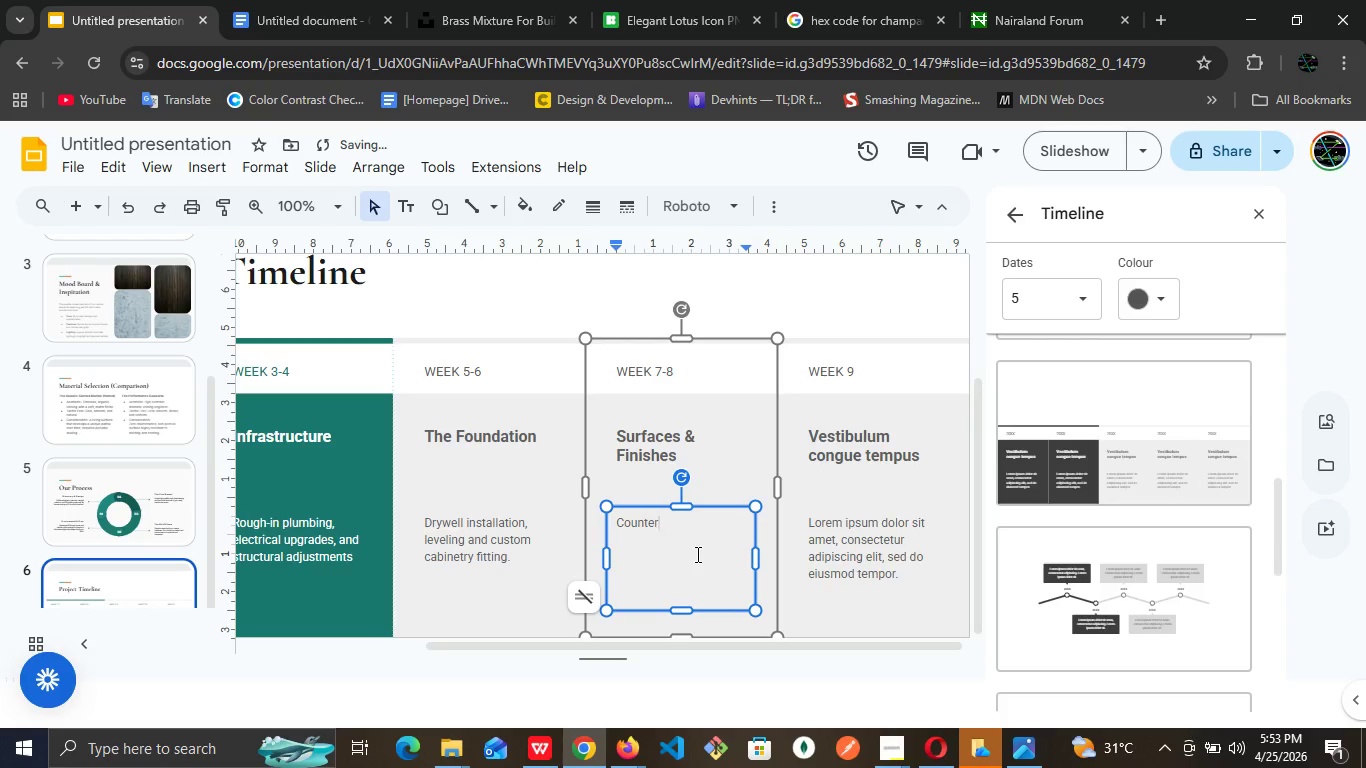 
type(top templating and installatiom)
key(Backspace)
type(n, tile)
 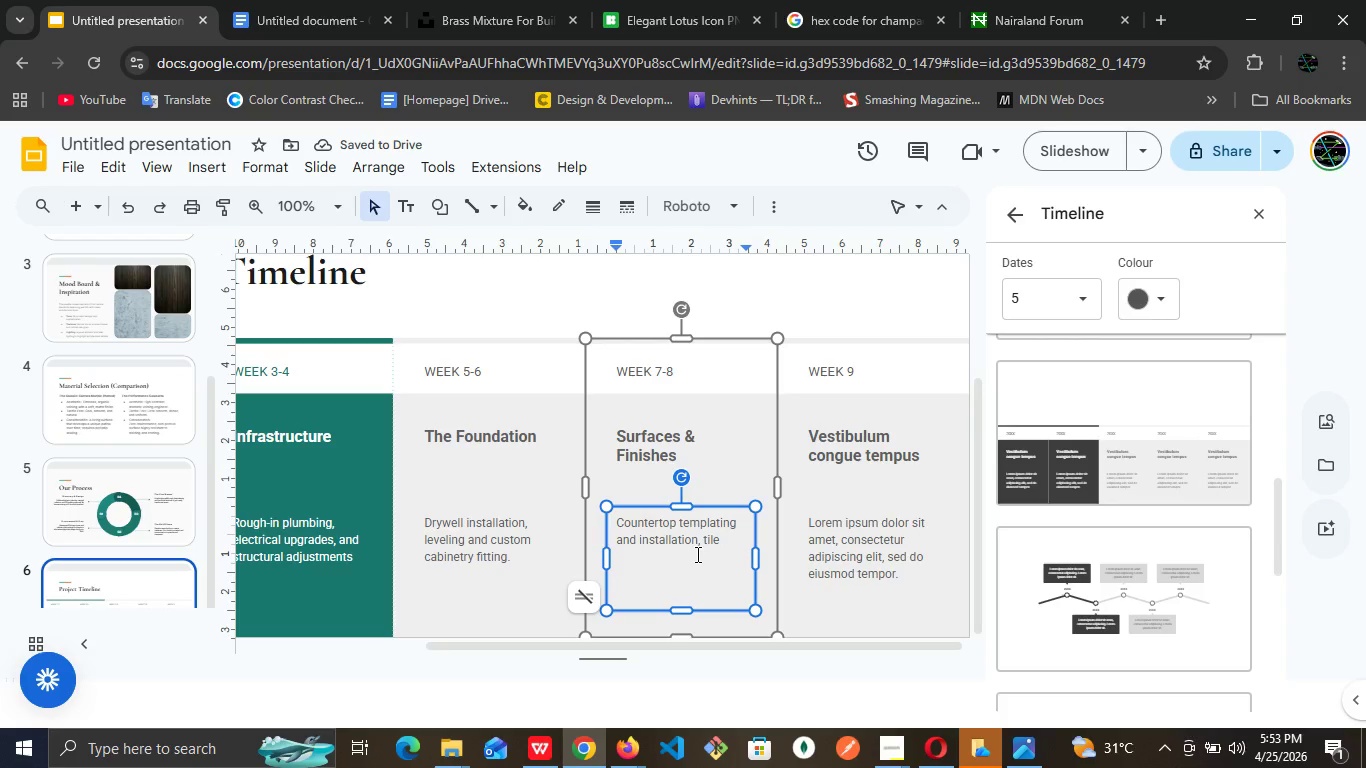 
type( setting )
 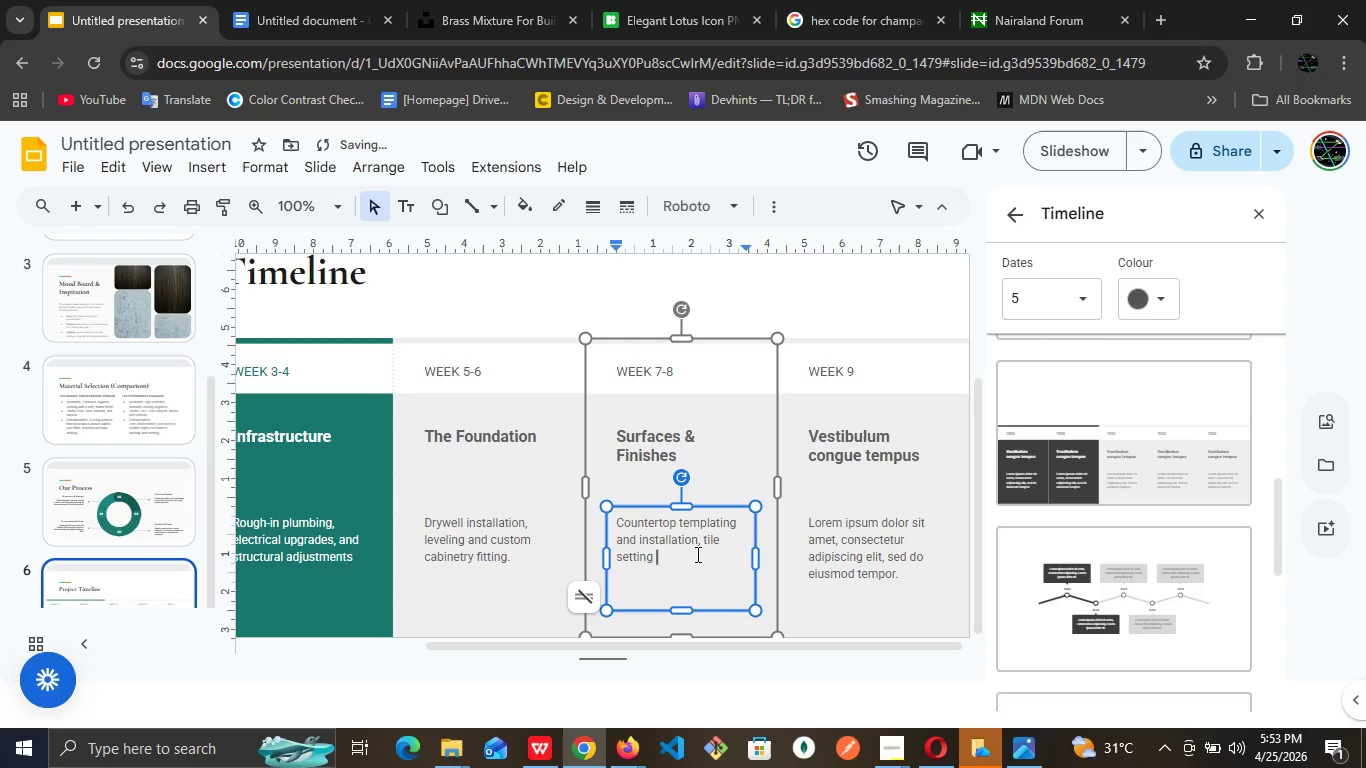 
type(and flooring)
 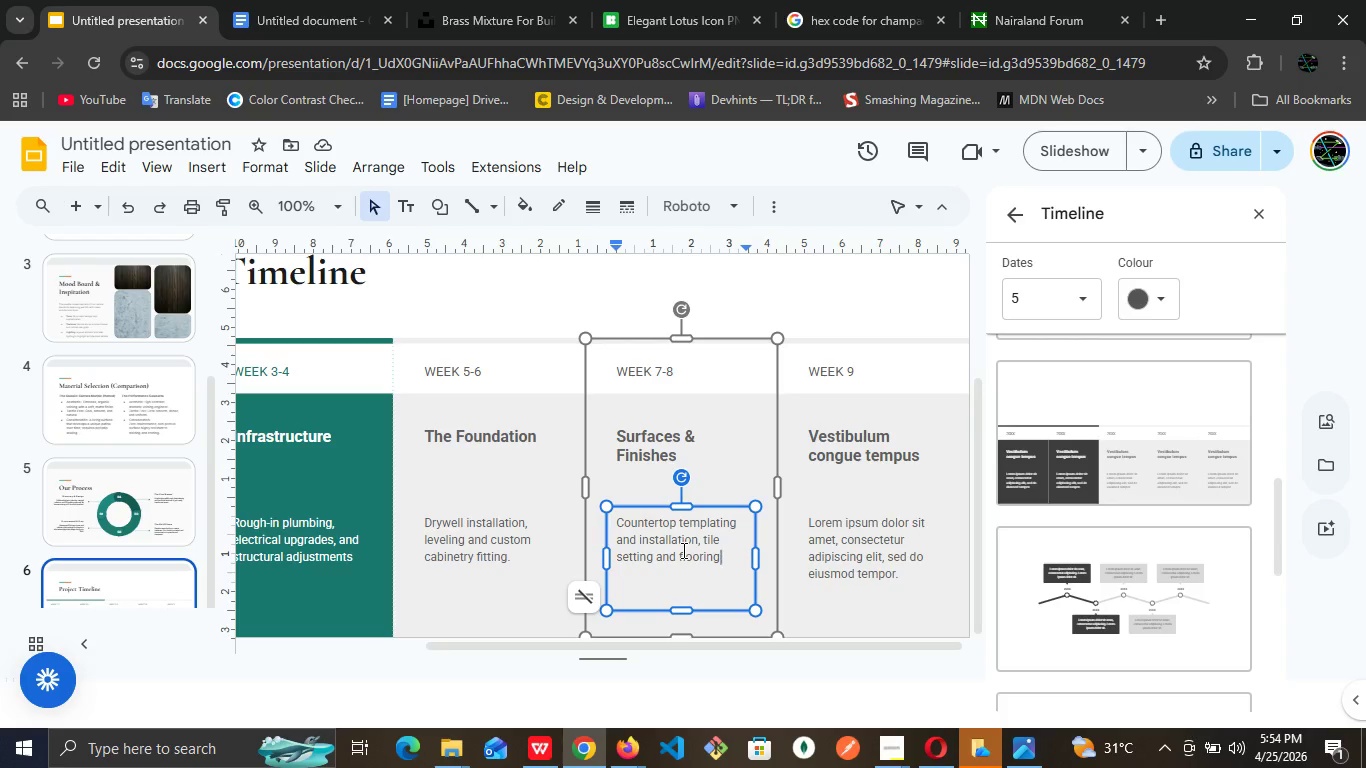 
wait(31.98)
 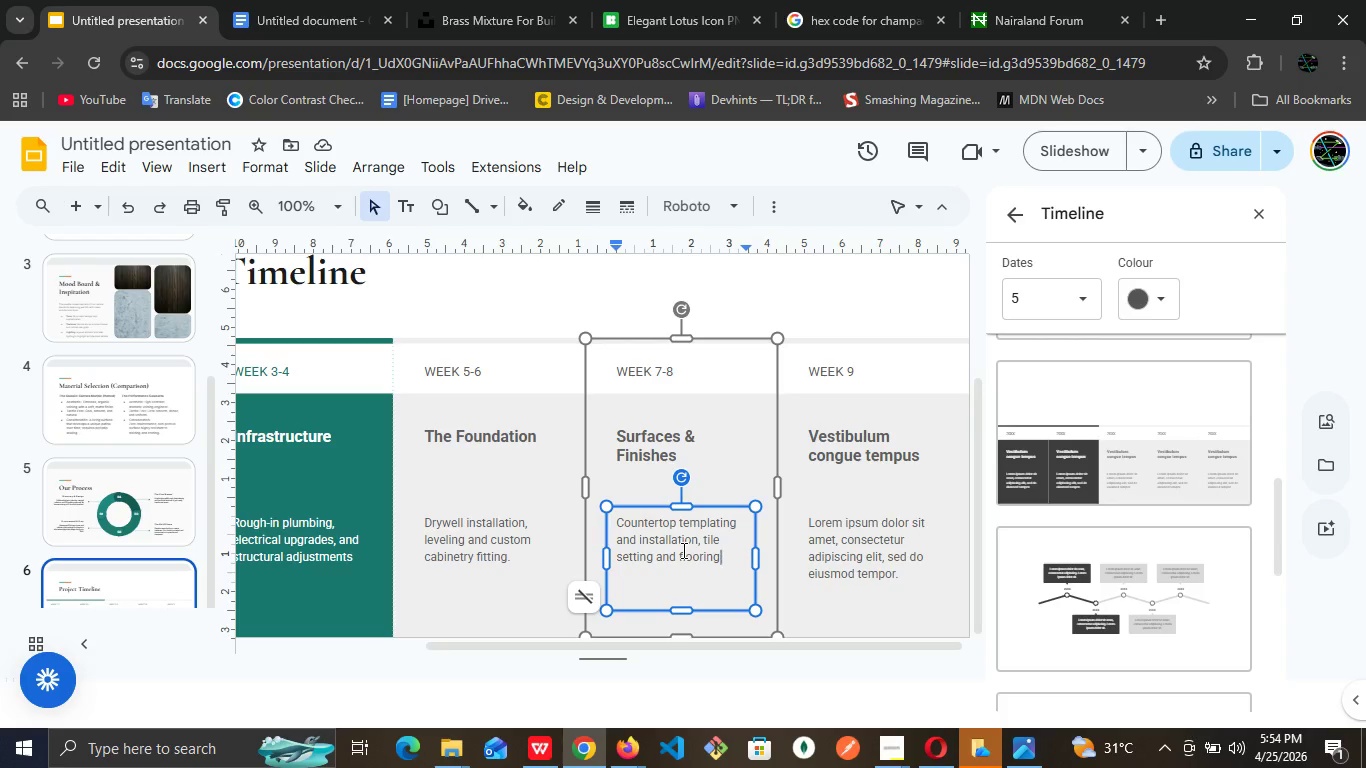 
double_click([842, 454])
 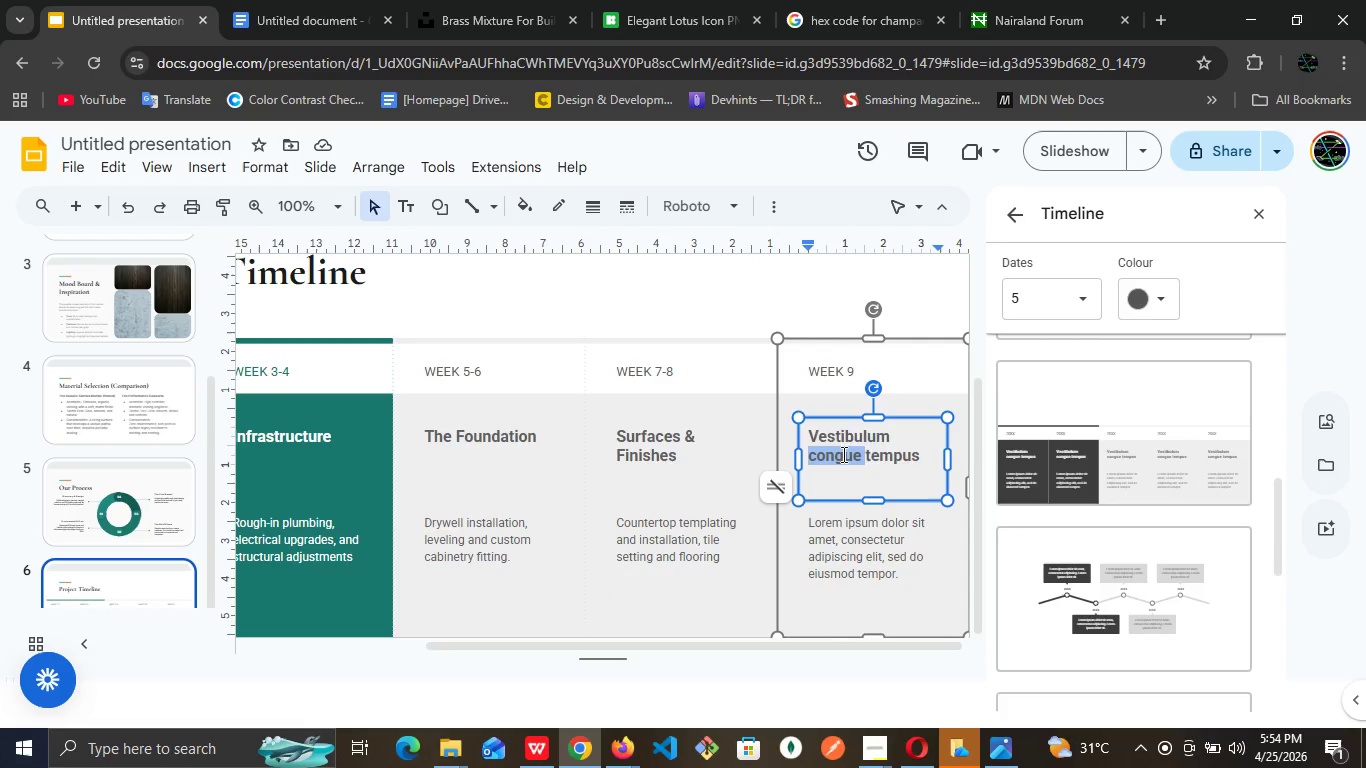 
triple_click([842, 454])
 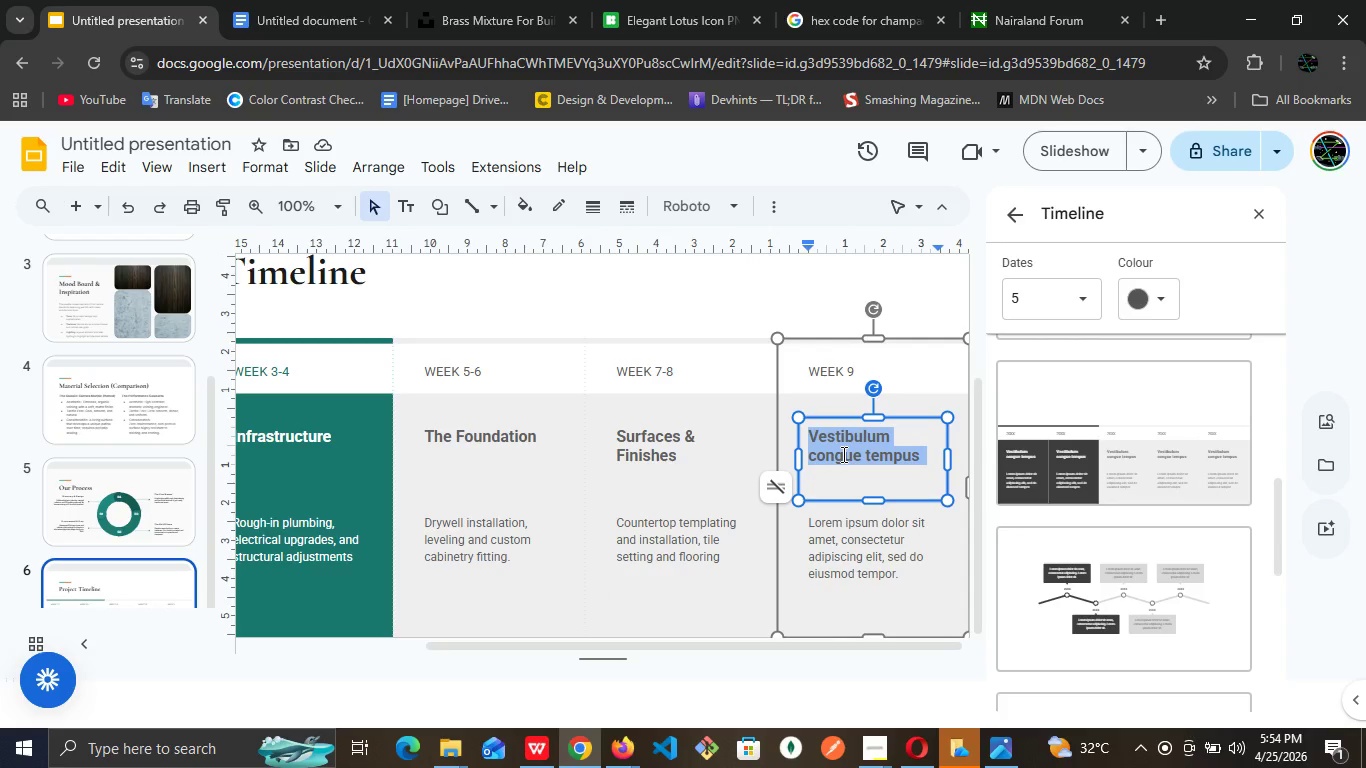 
wait(5.95)
 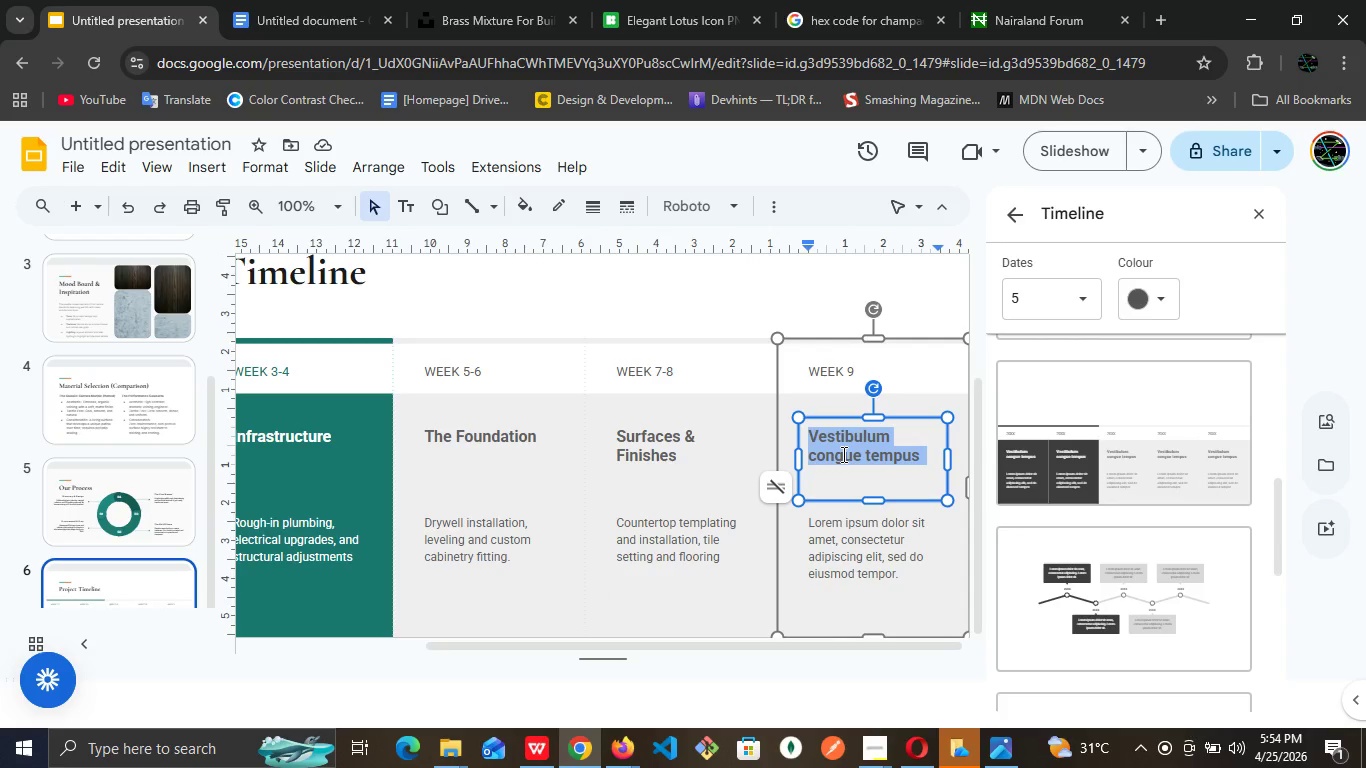 
type(Hand )
key(Backspace)
type(over)
 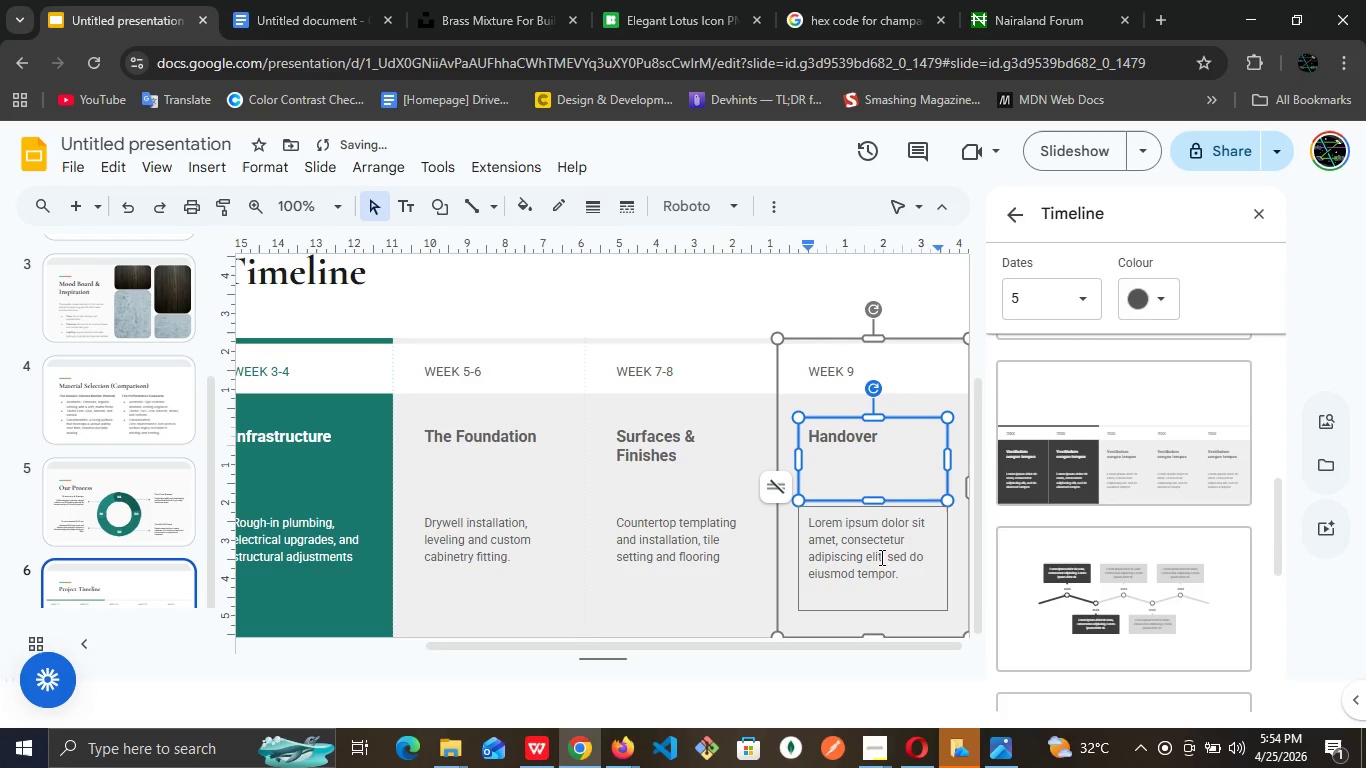 
double_click([882, 547])
 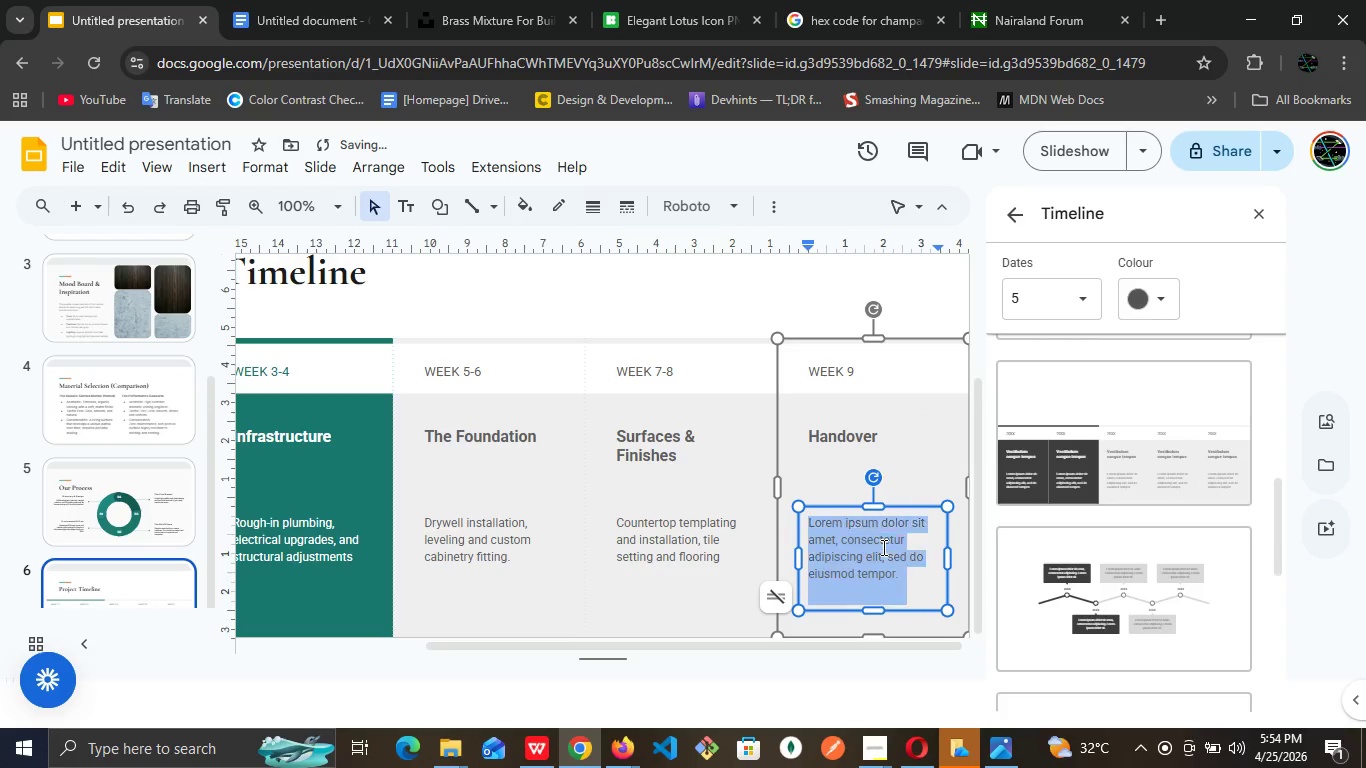 
triple_click([882, 547])
 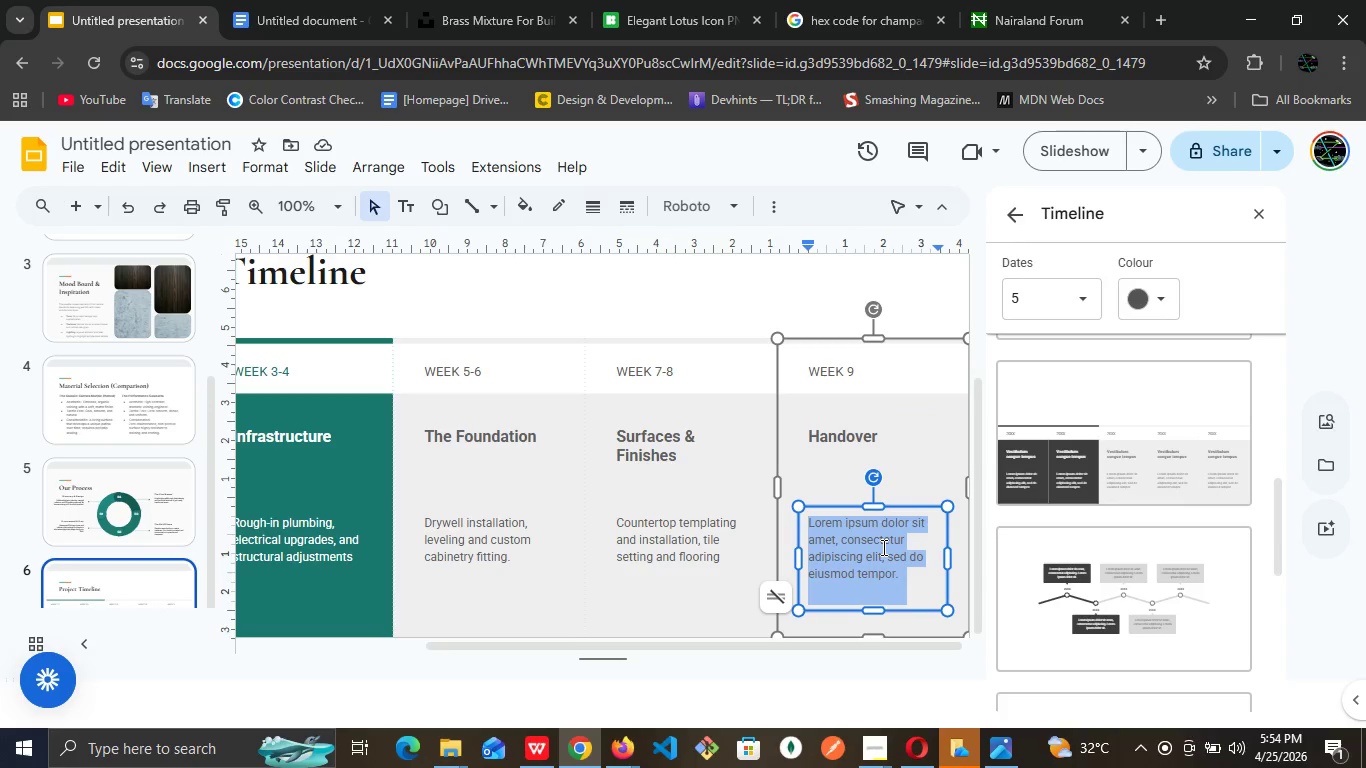 
type(Fixtures )
 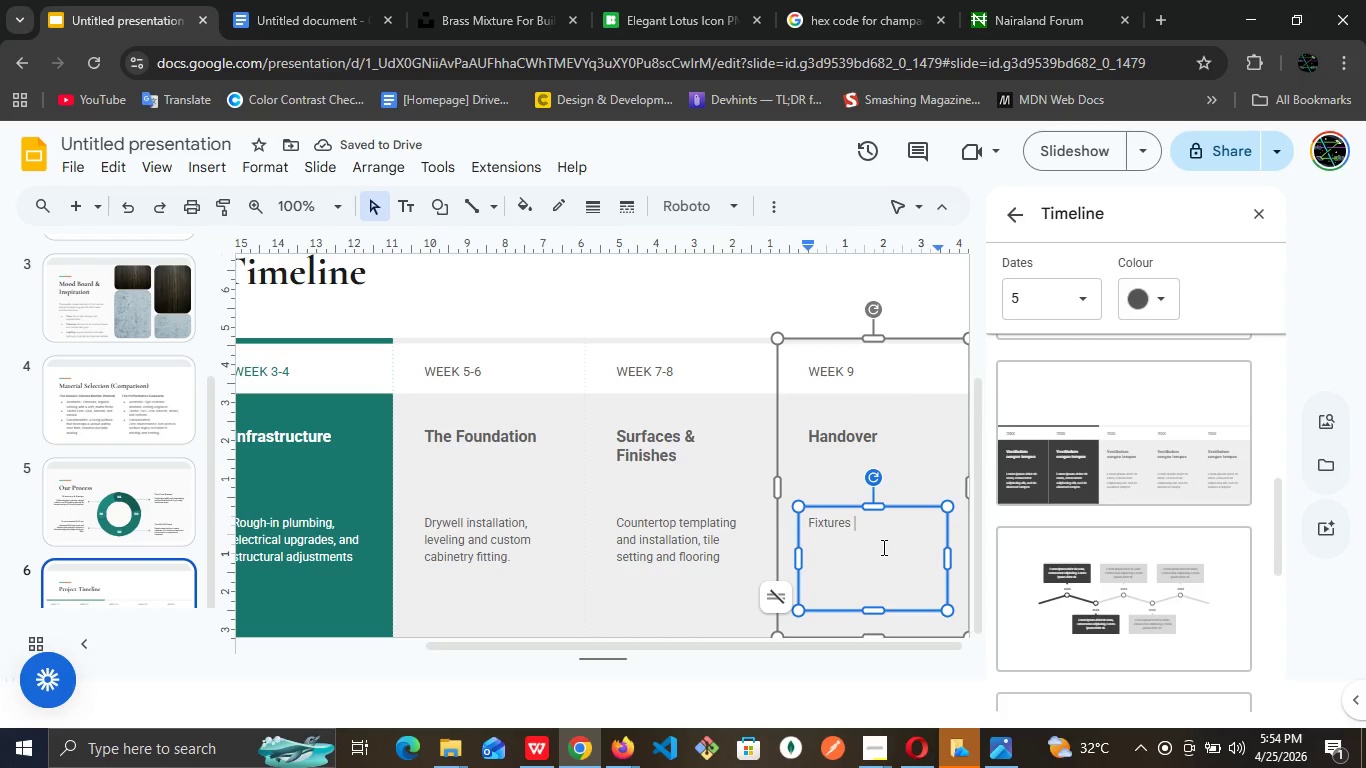 
type(installion )
 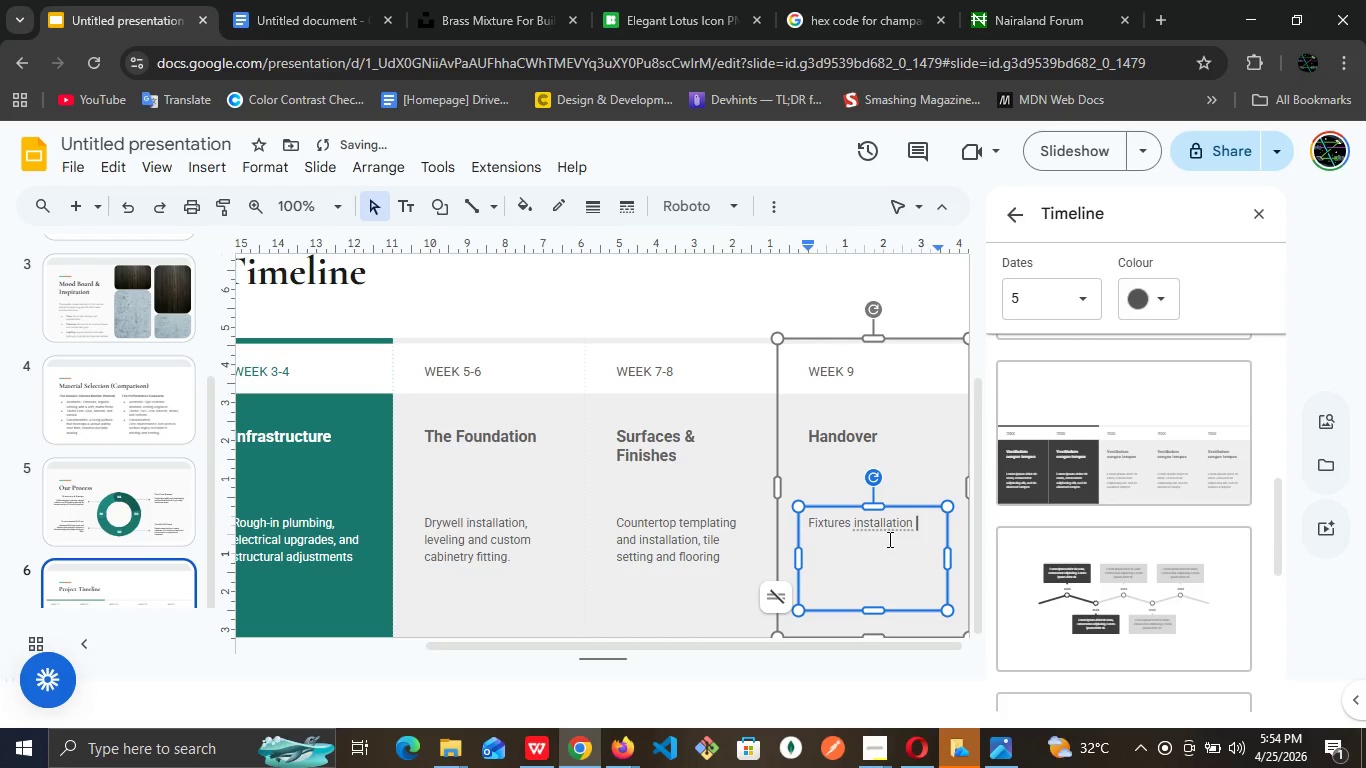 
left_click([892, 530])
 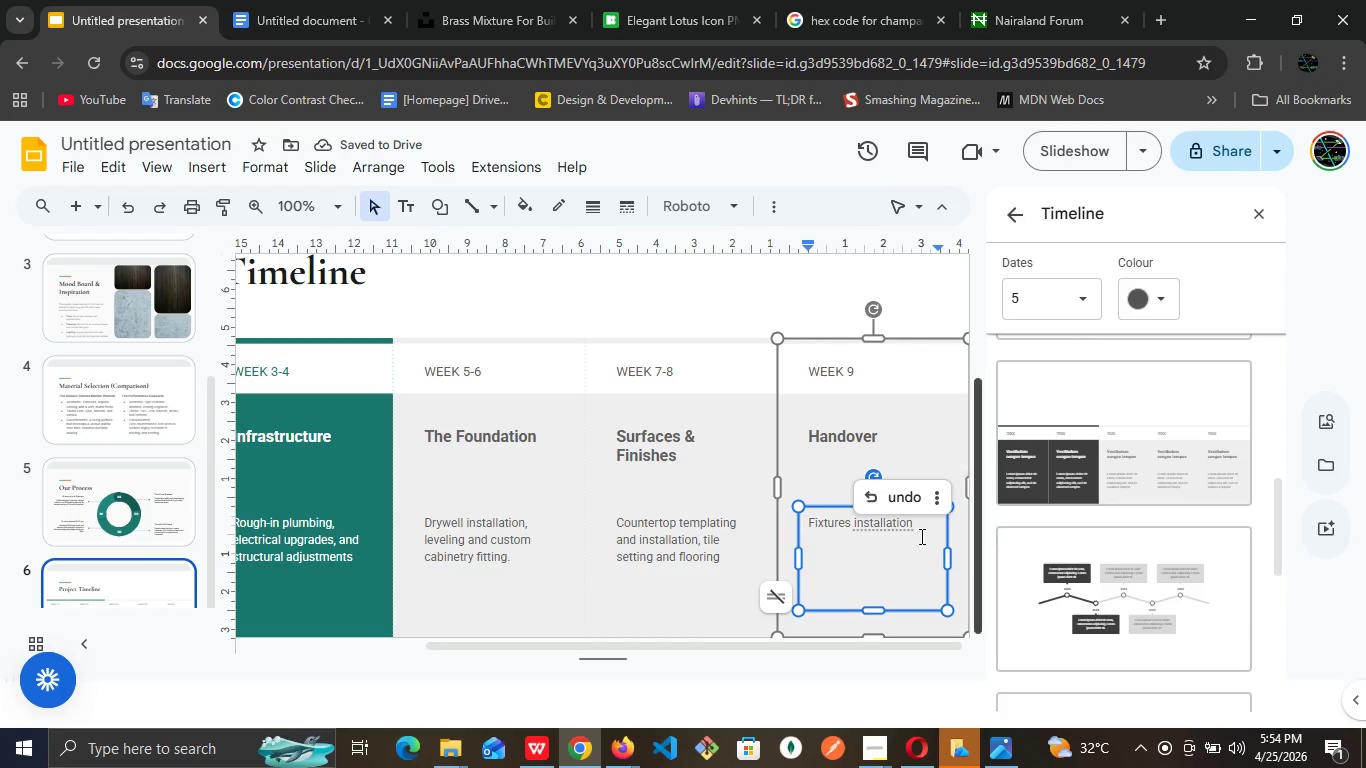 
left_click([909, 536])
 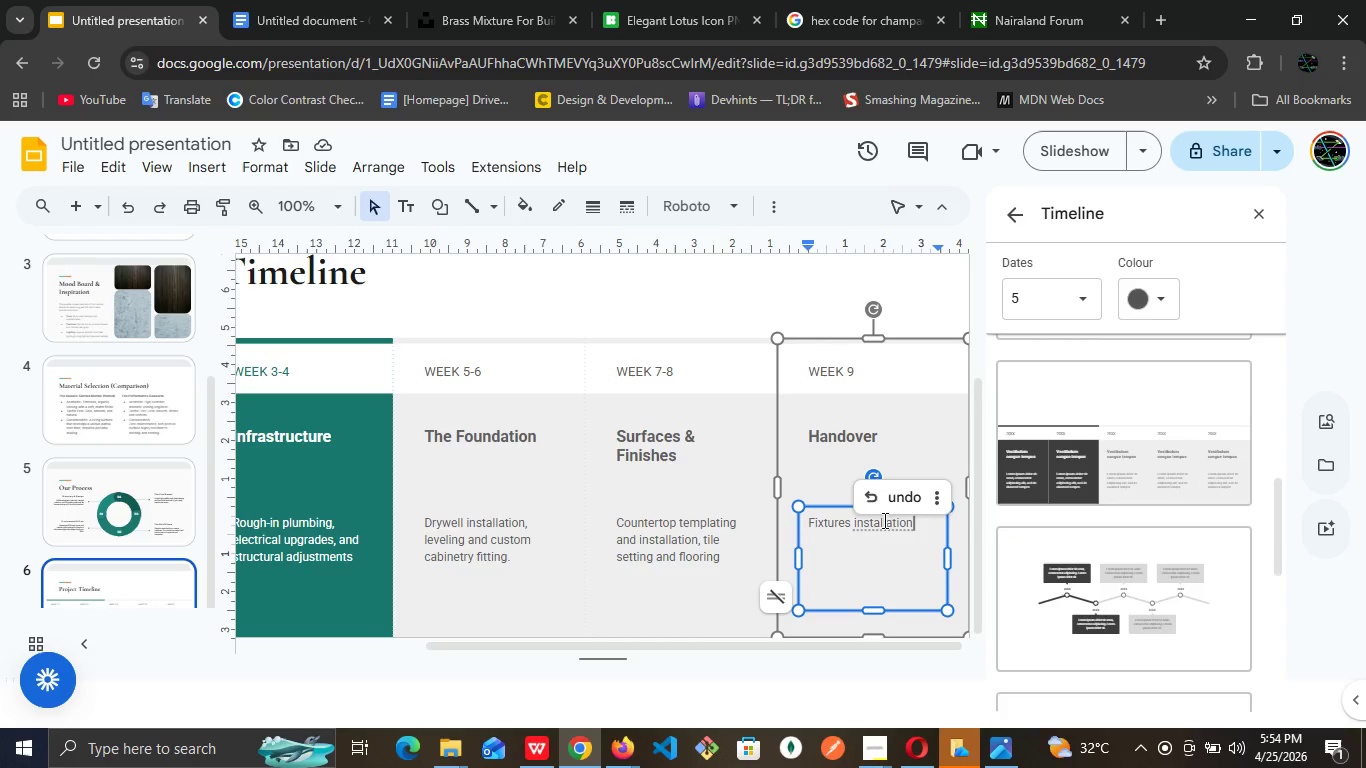 
left_click([882, 519])
 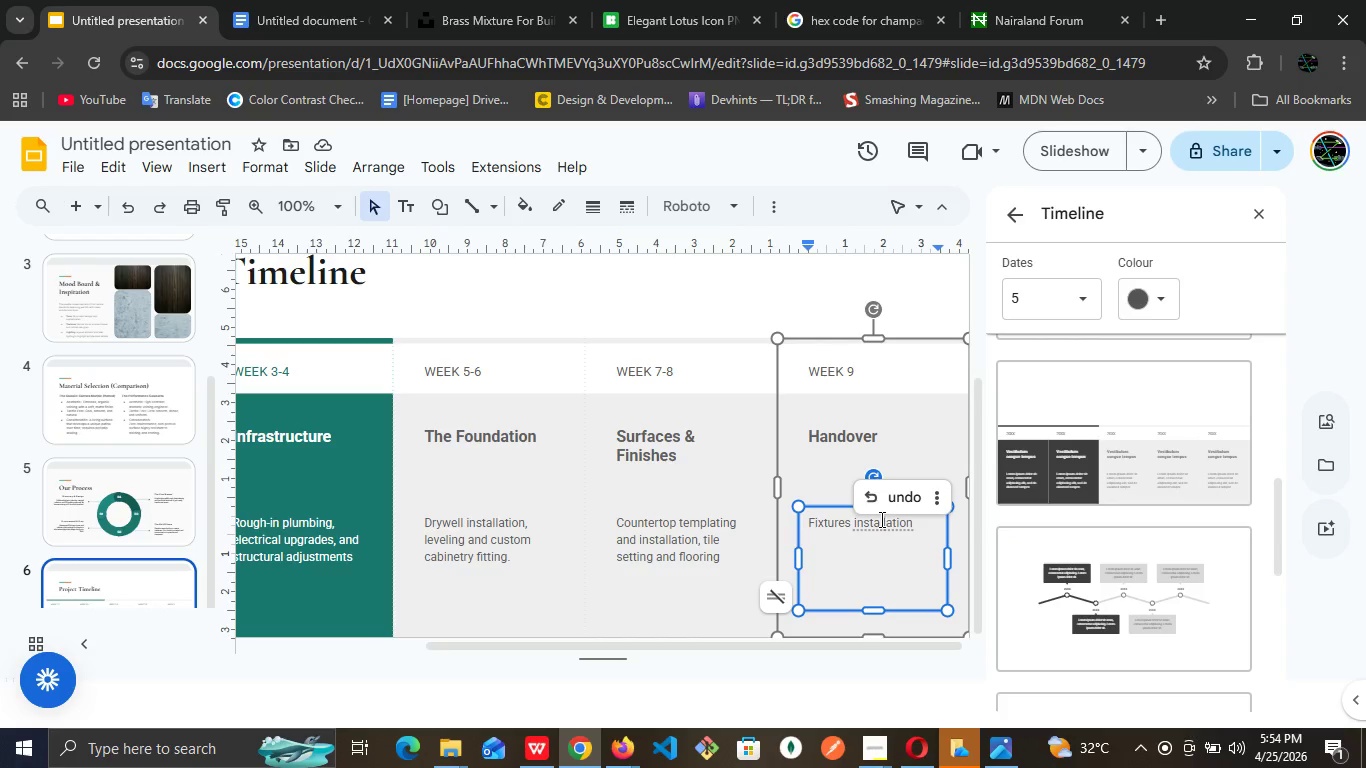 
right_click([880, 519])
 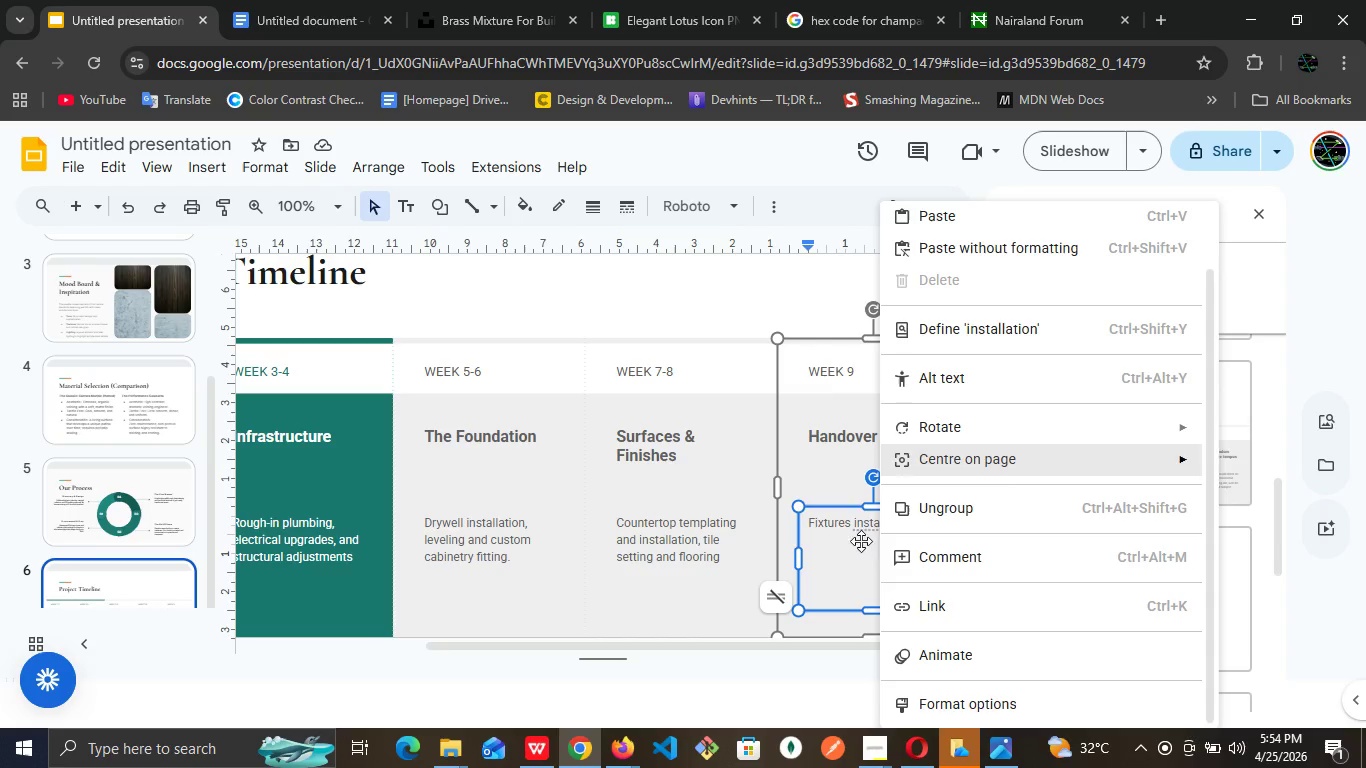 
left_click([855, 559])
 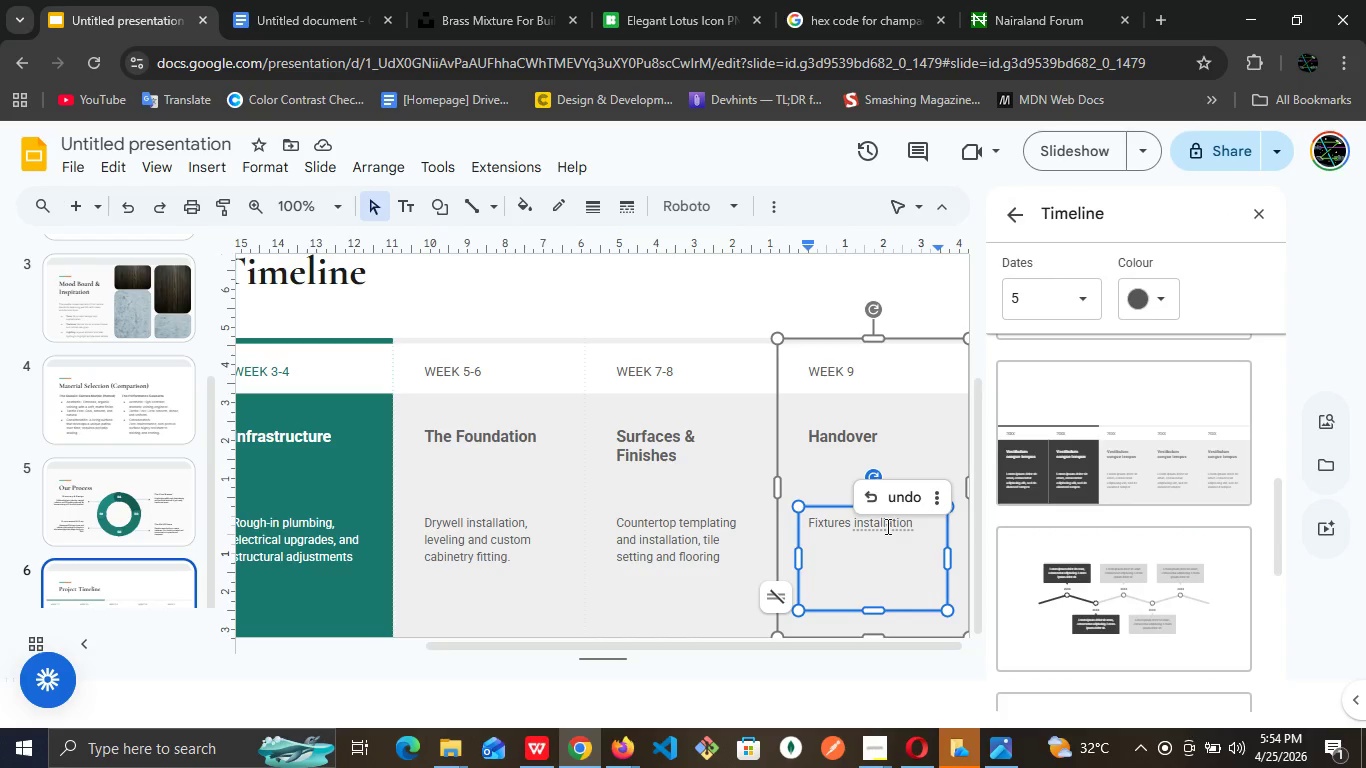 
left_click([886, 526])
 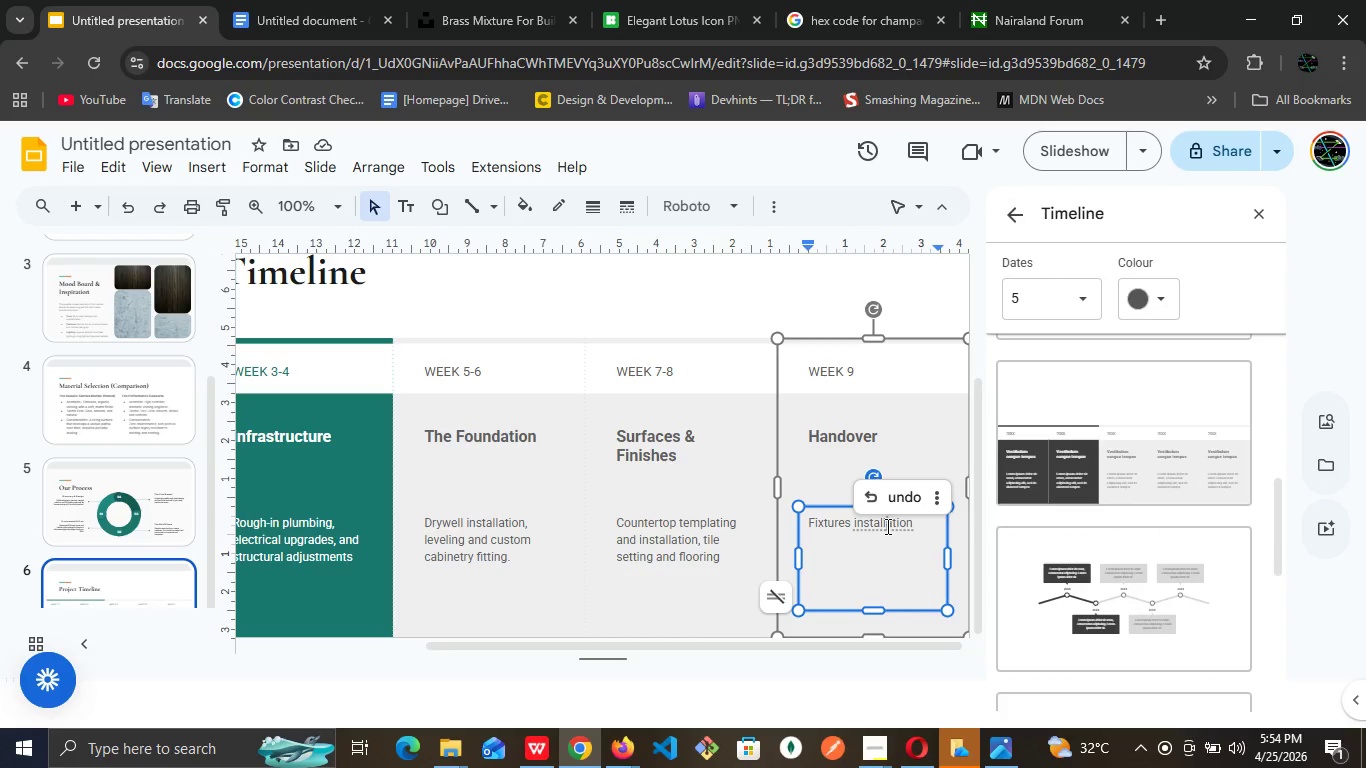 
right_click([886, 526])
 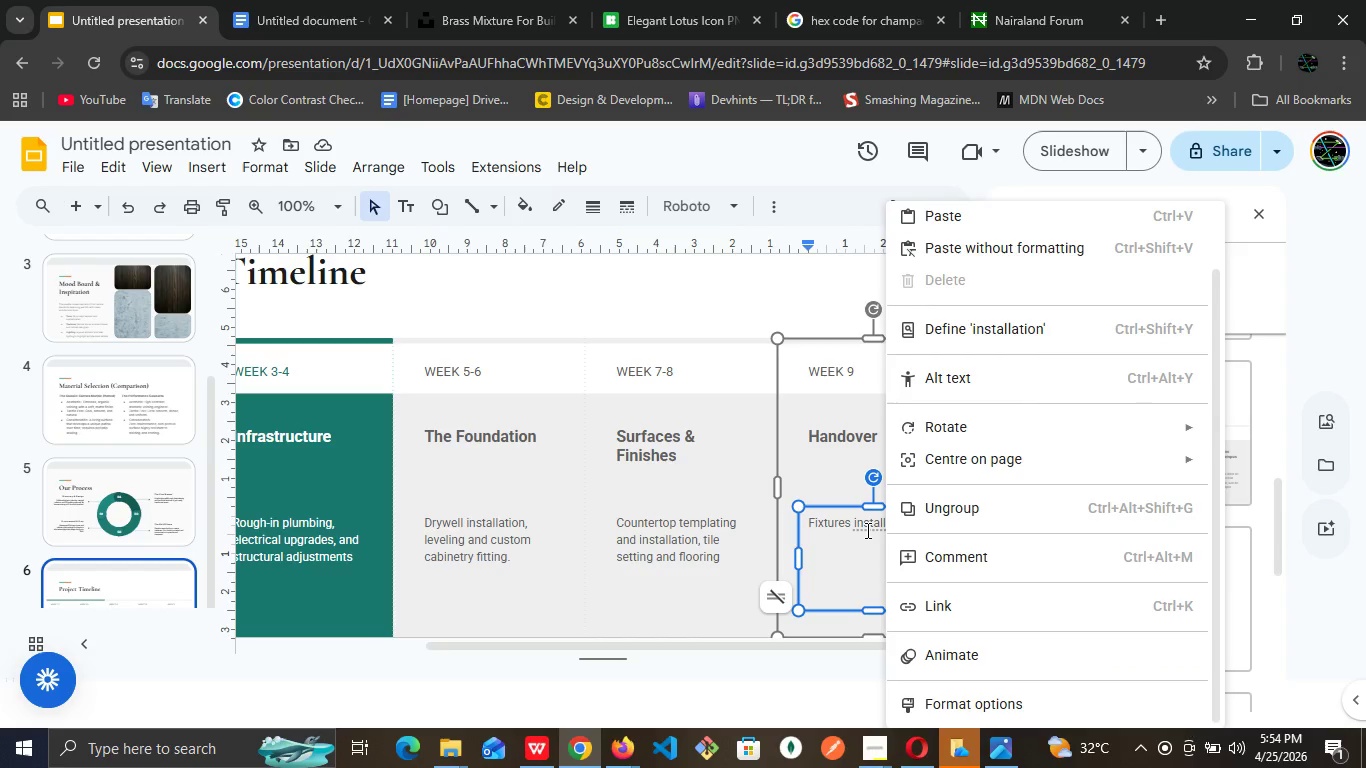 
left_click([866, 530])
 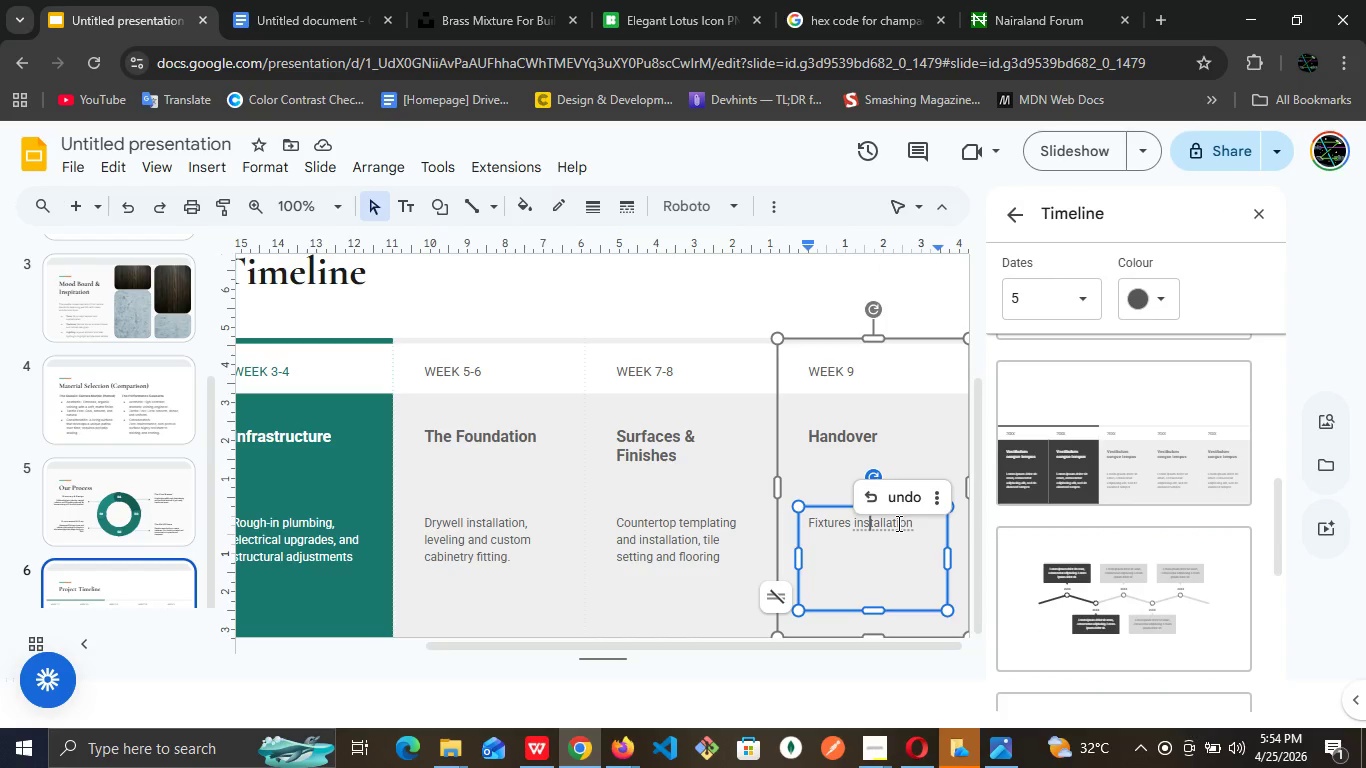 
left_click([891, 523])
 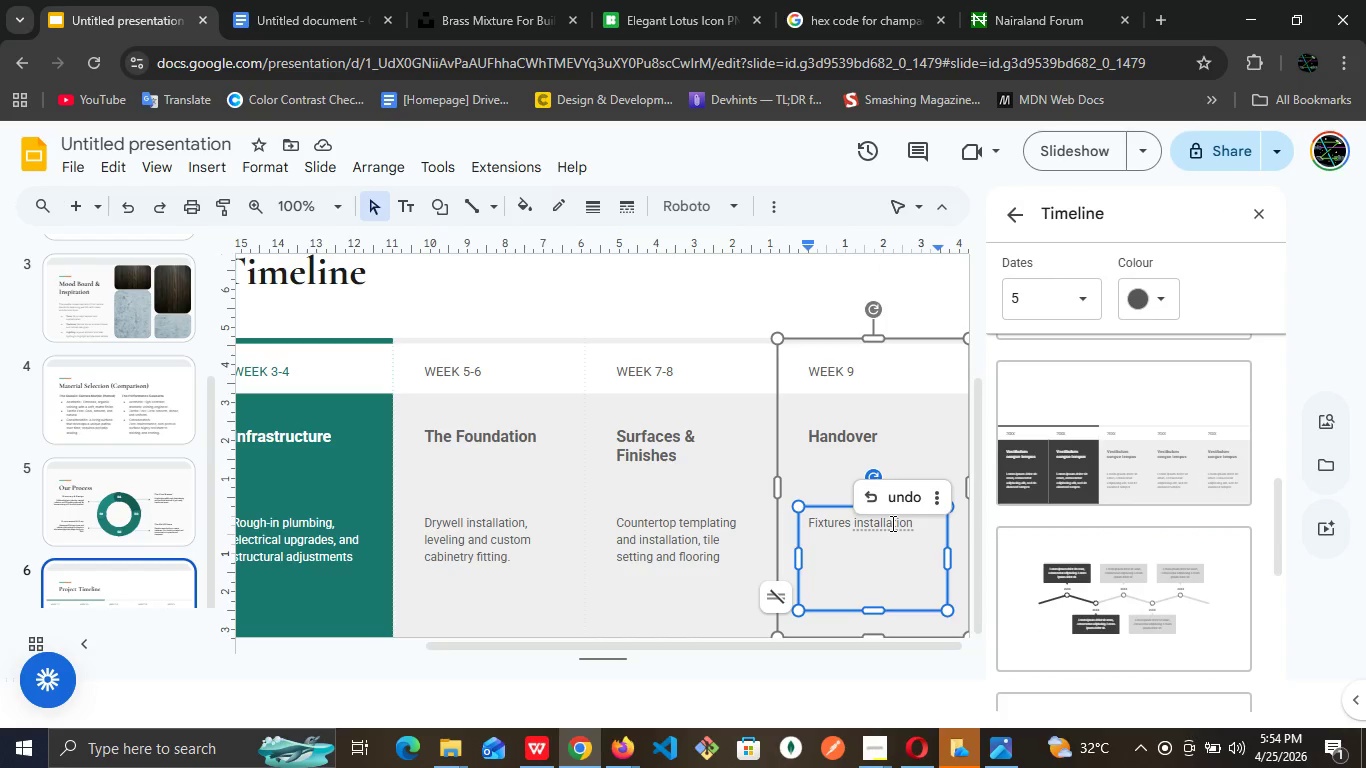 
right_click([891, 523])
 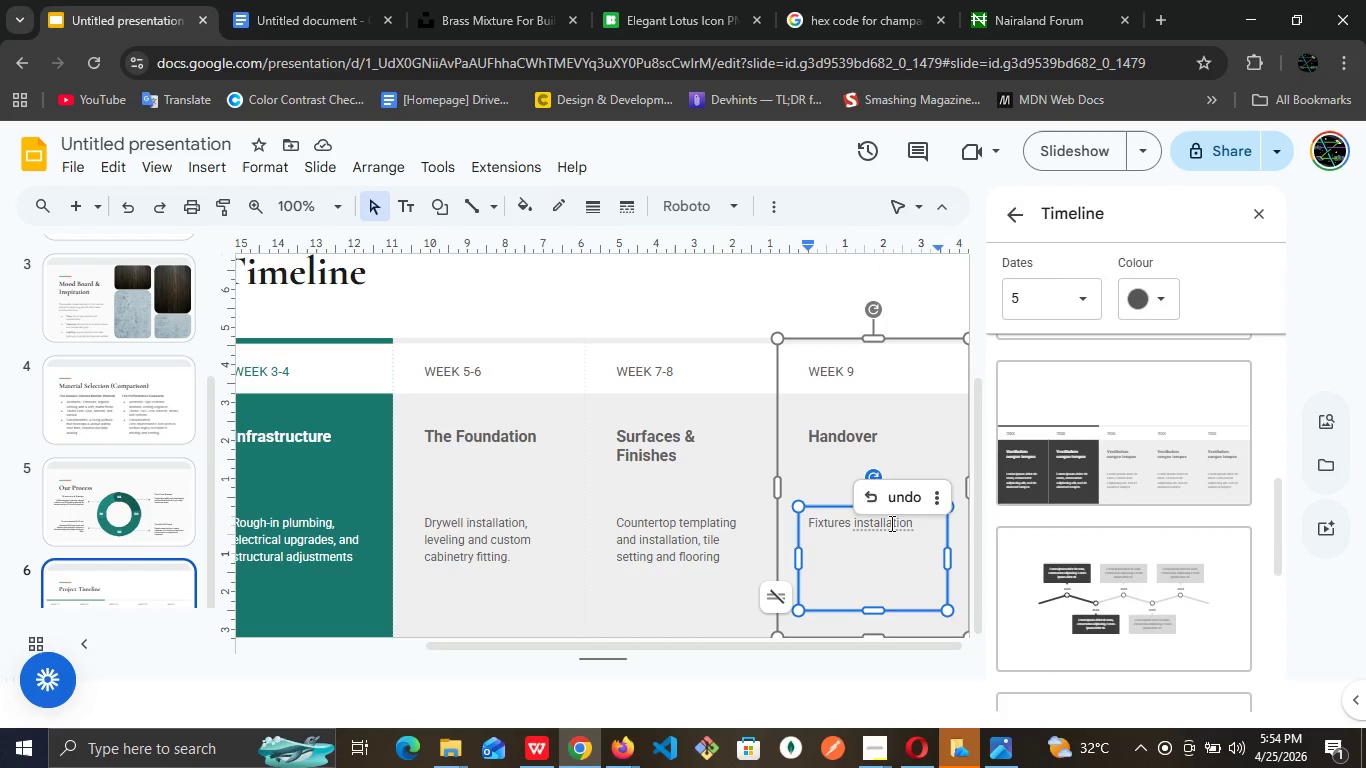 
left_click([891, 523])
 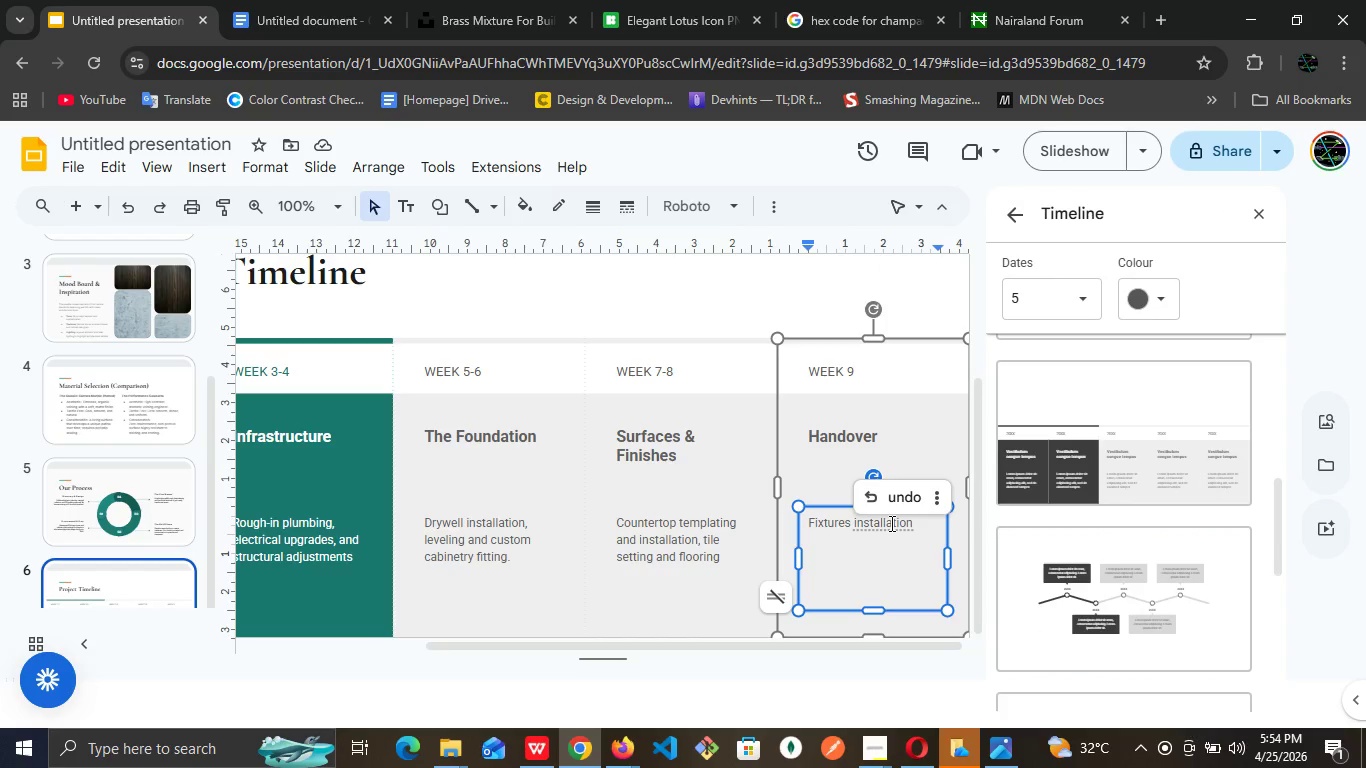 
right_click([890, 523])
 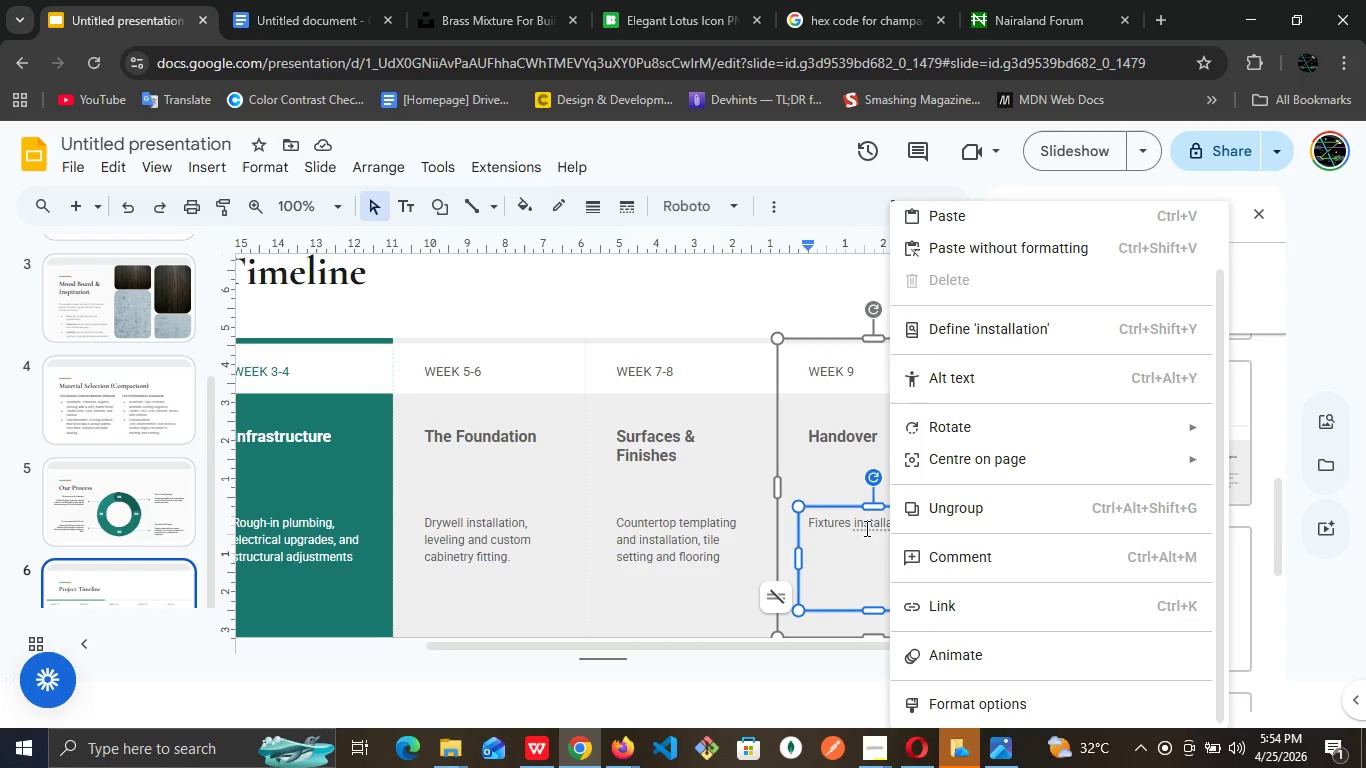 
left_click([865, 528])
 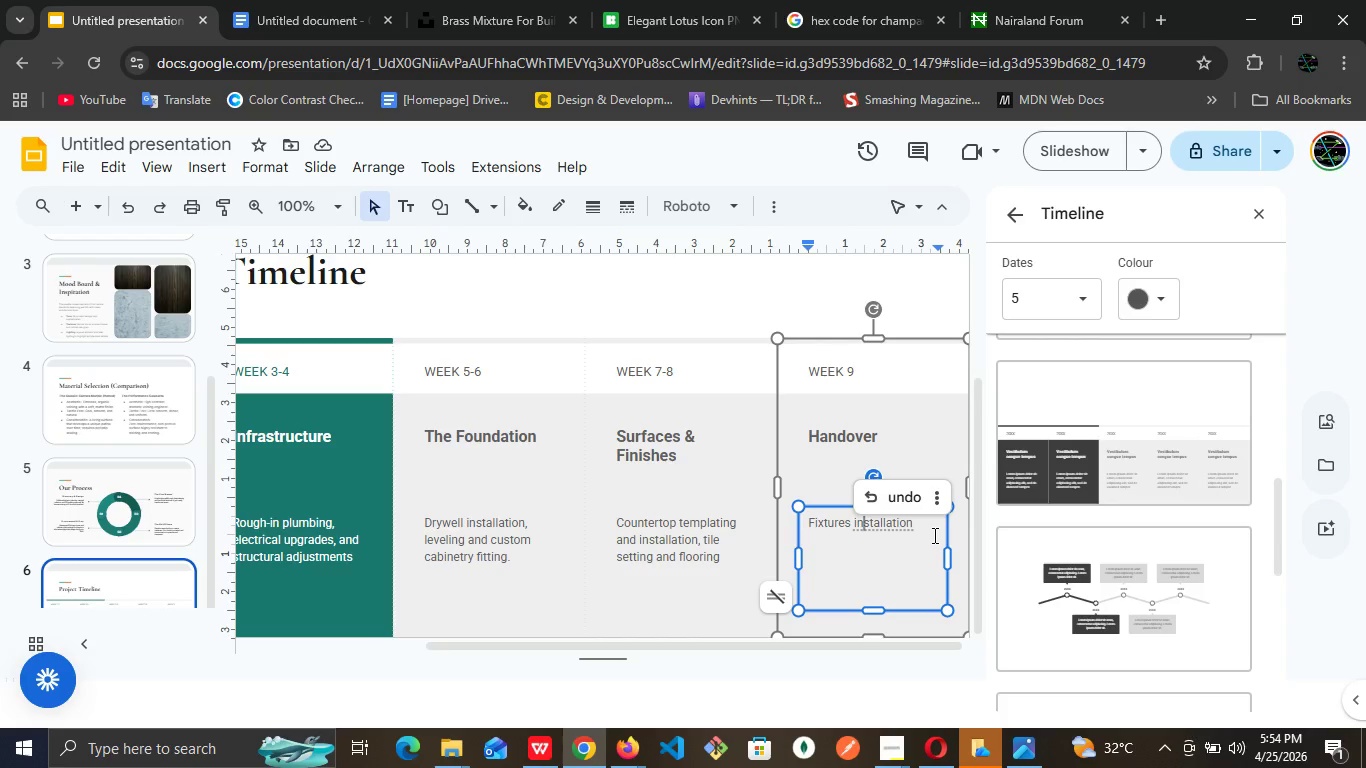 
left_click([931, 532])
 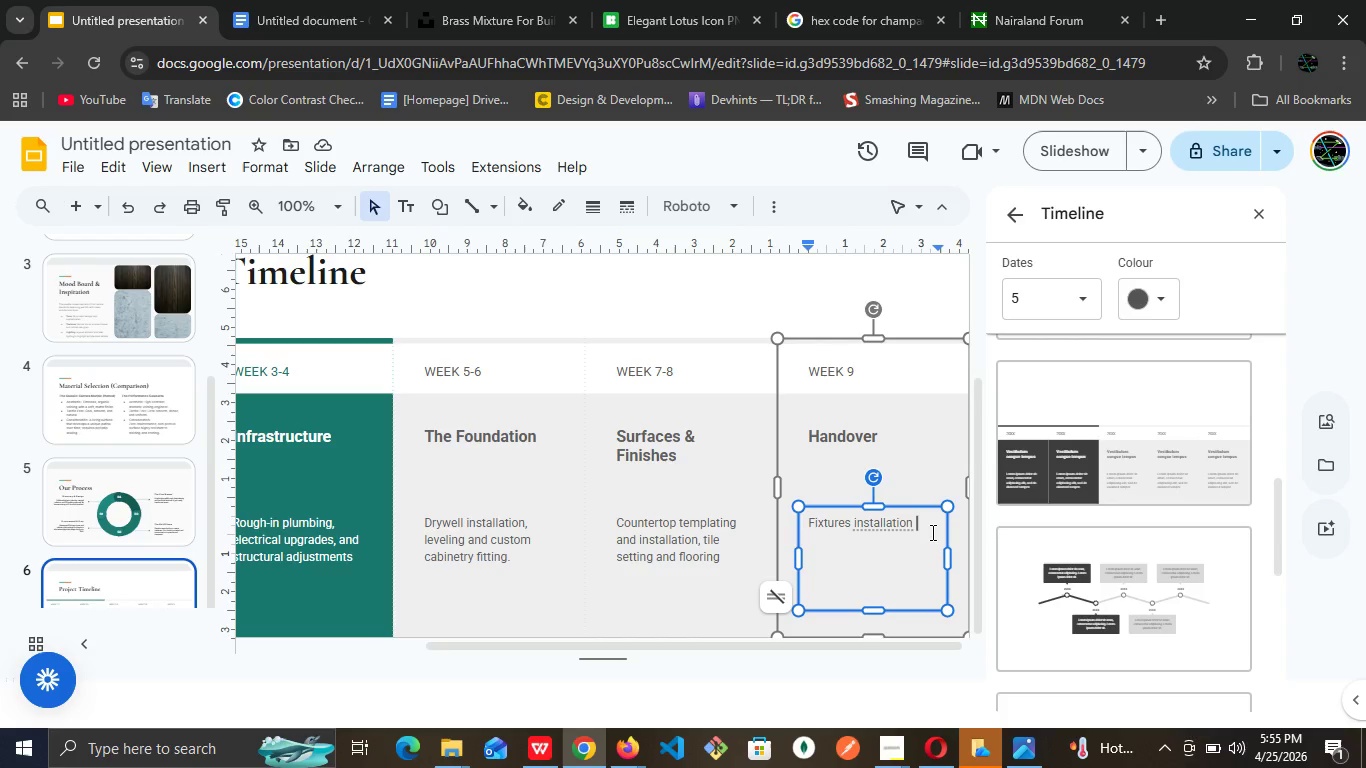 
wait(64.19)
 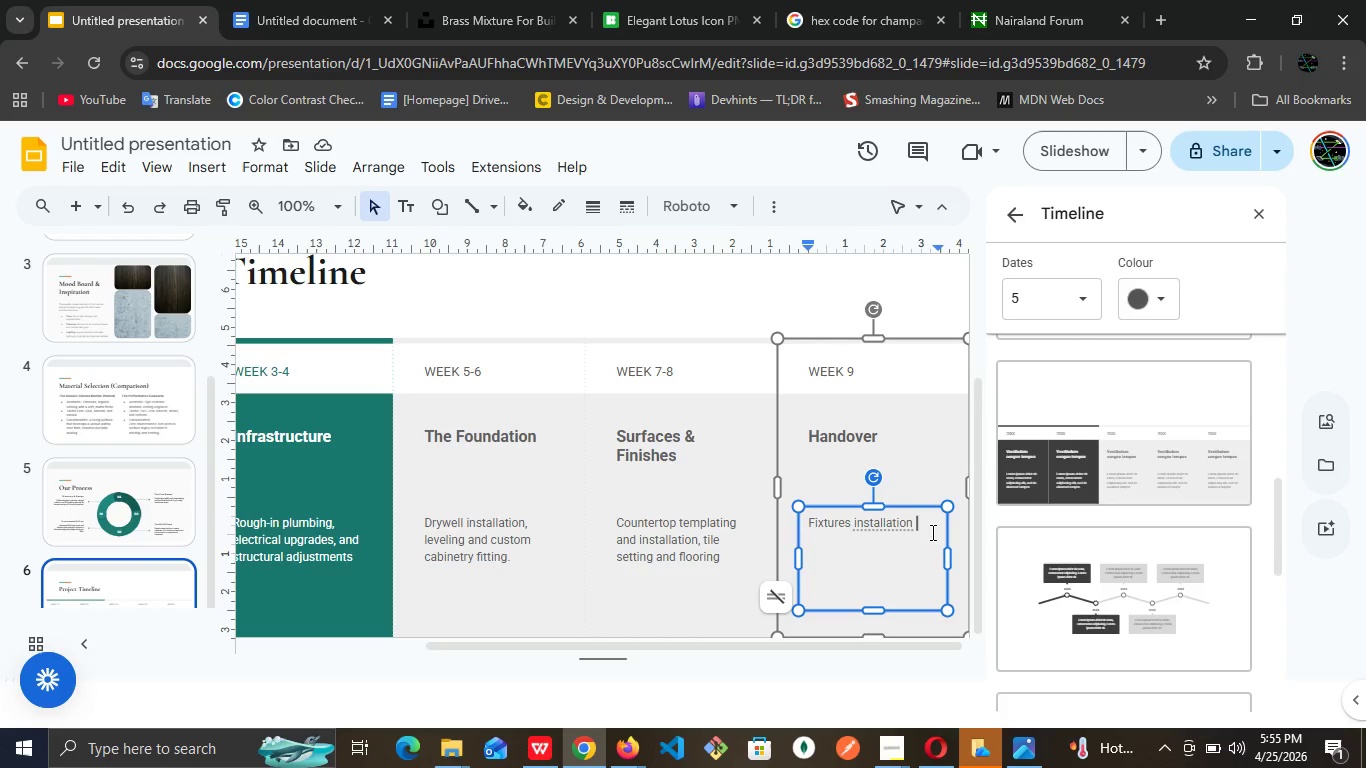 
left_click([882, 525])
 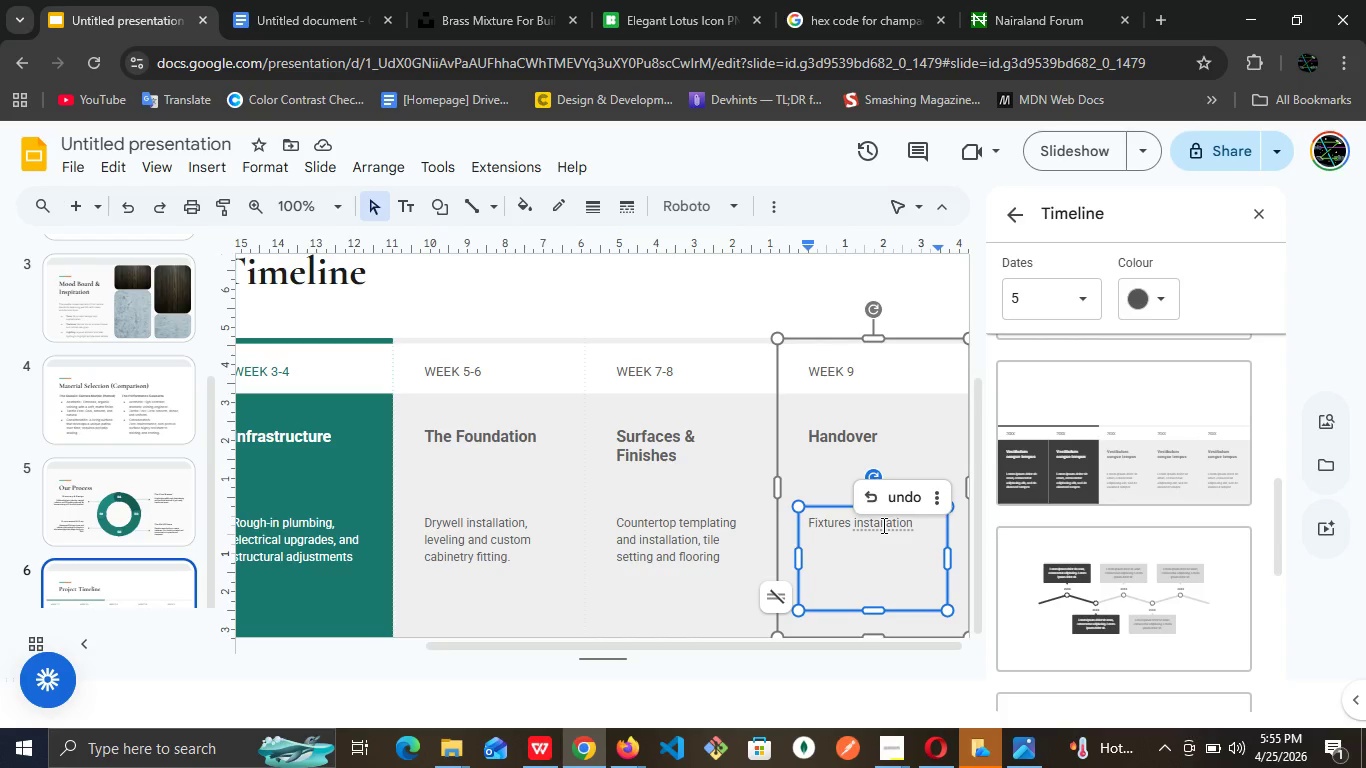 
right_click([882, 525])
 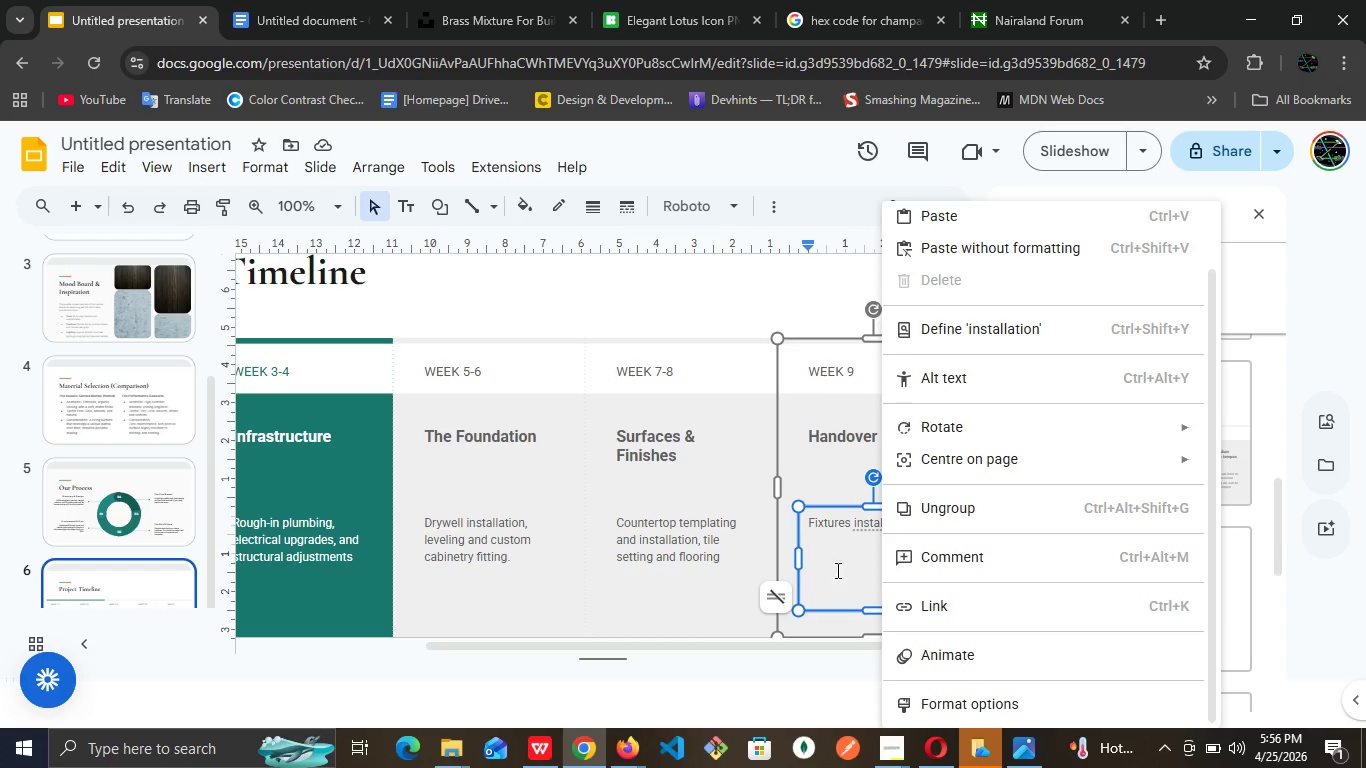 
left_click([836, 570])
 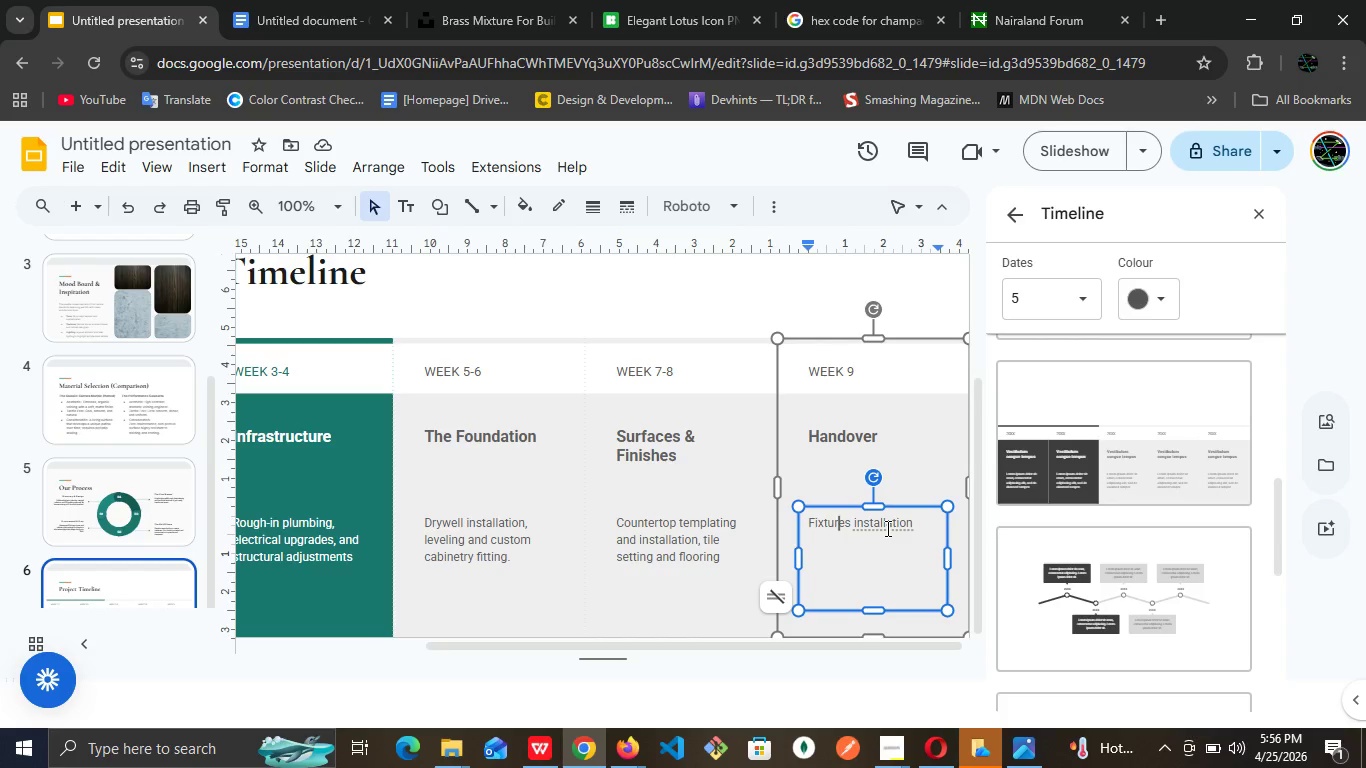 
left_click([886, 528])
 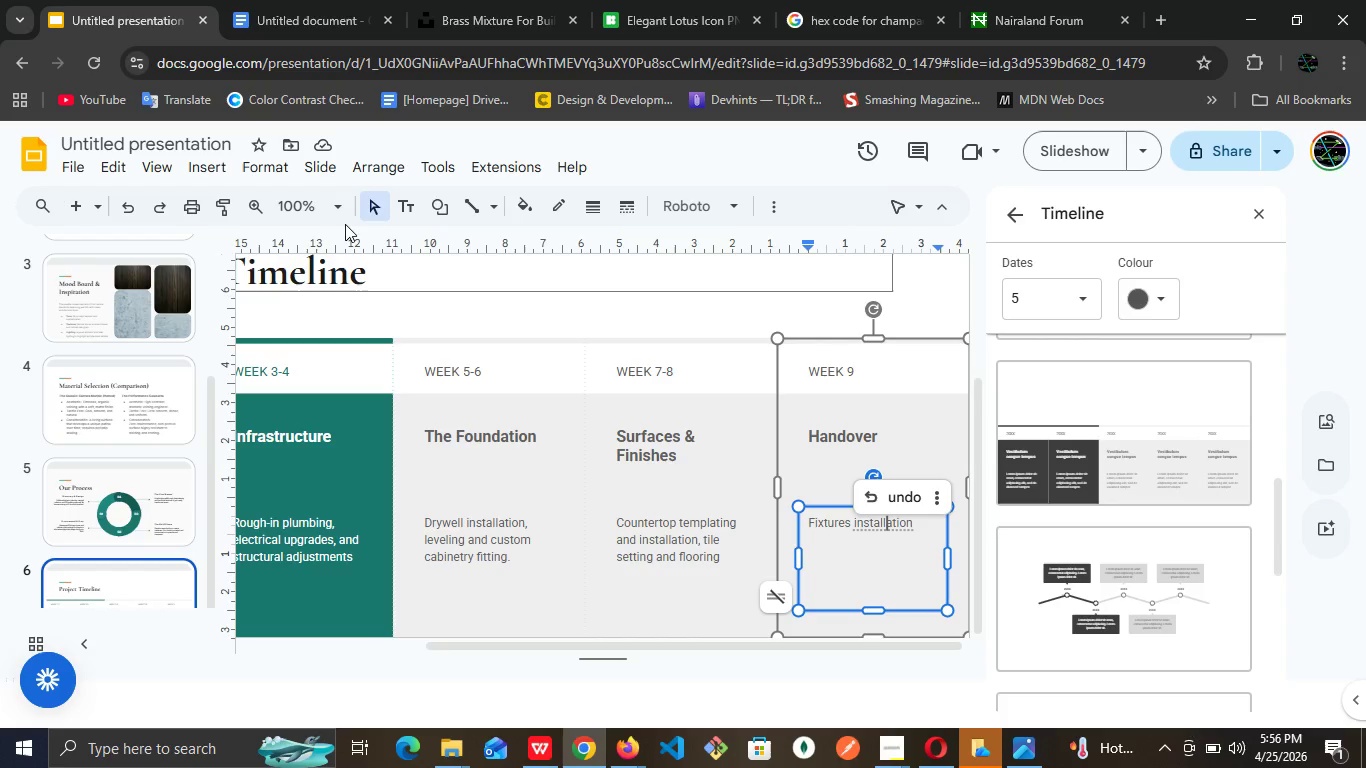 
left_click([344, 215])
 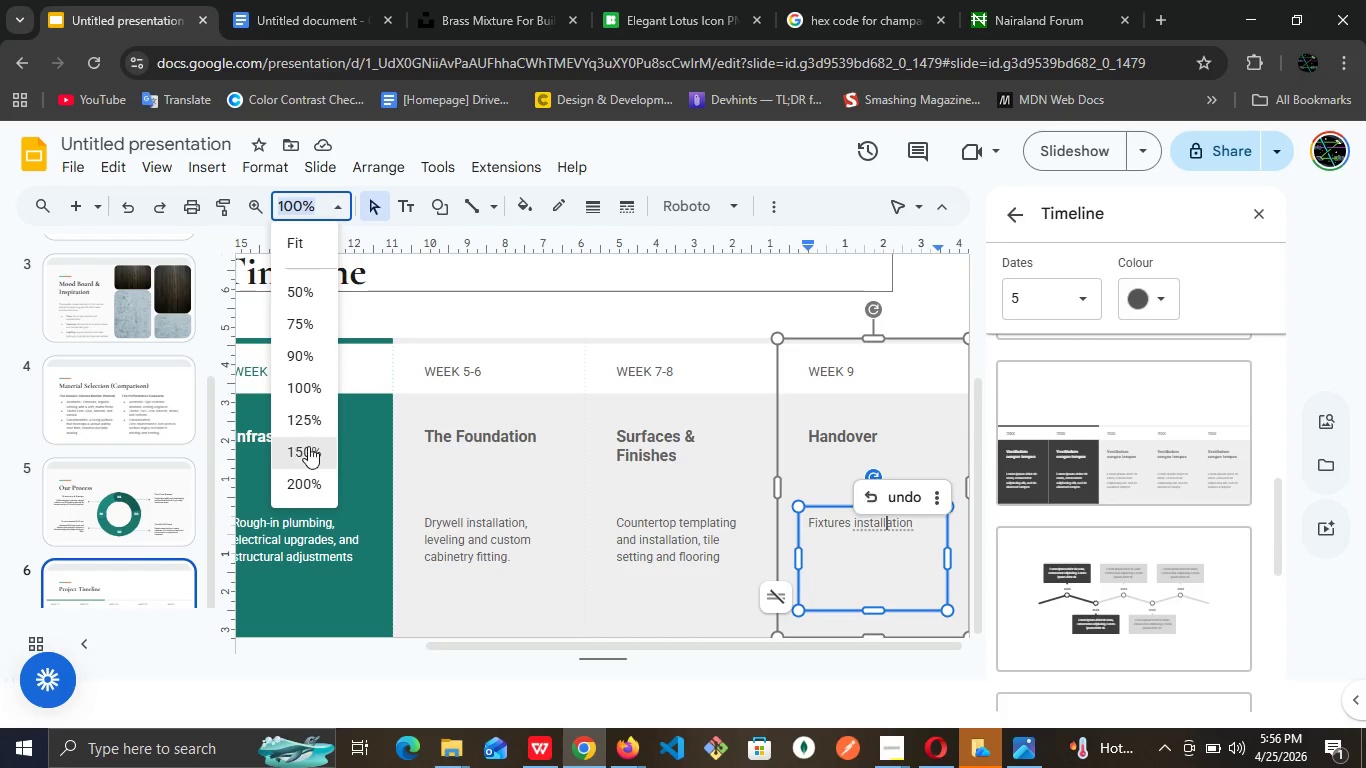 
left_click([308, 446])
 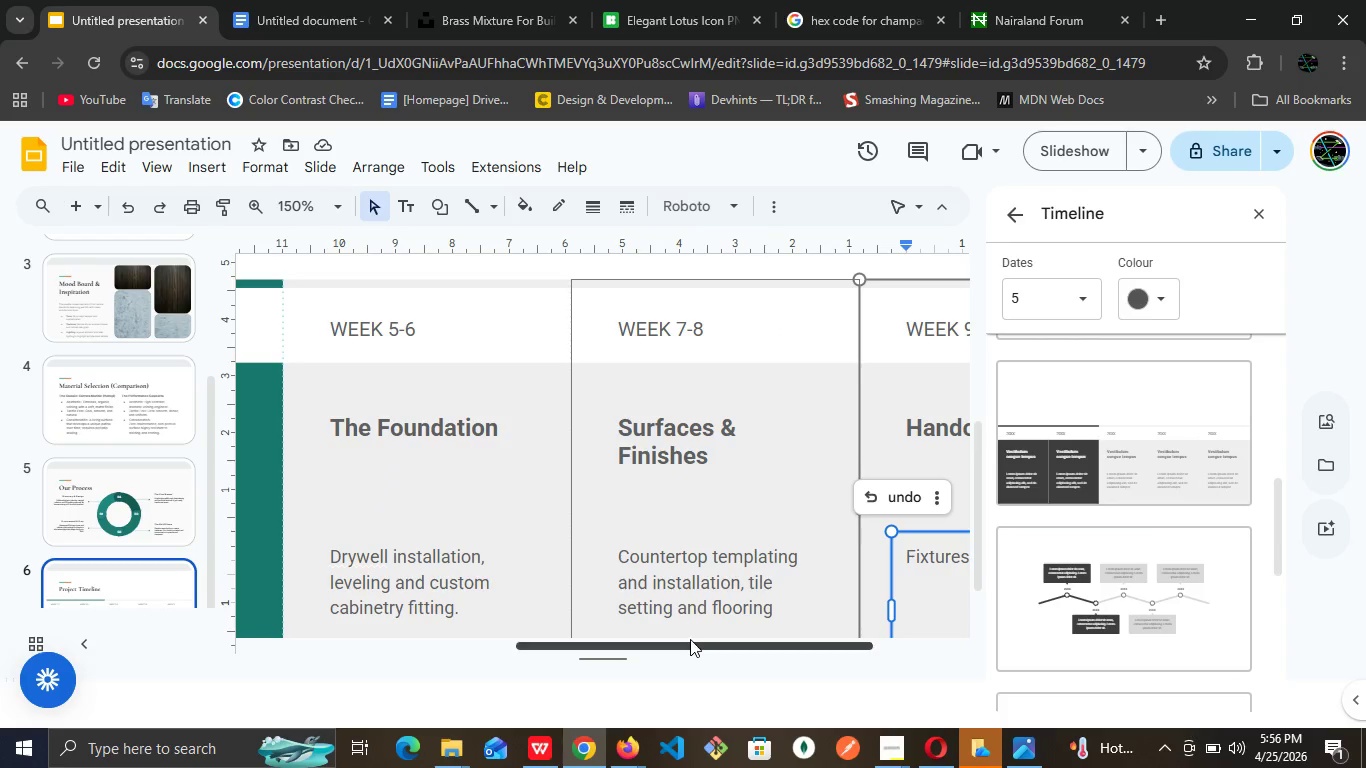 
left_click_drag(start_coordinate=[690, 639], to_coordinate=[843, 642])
 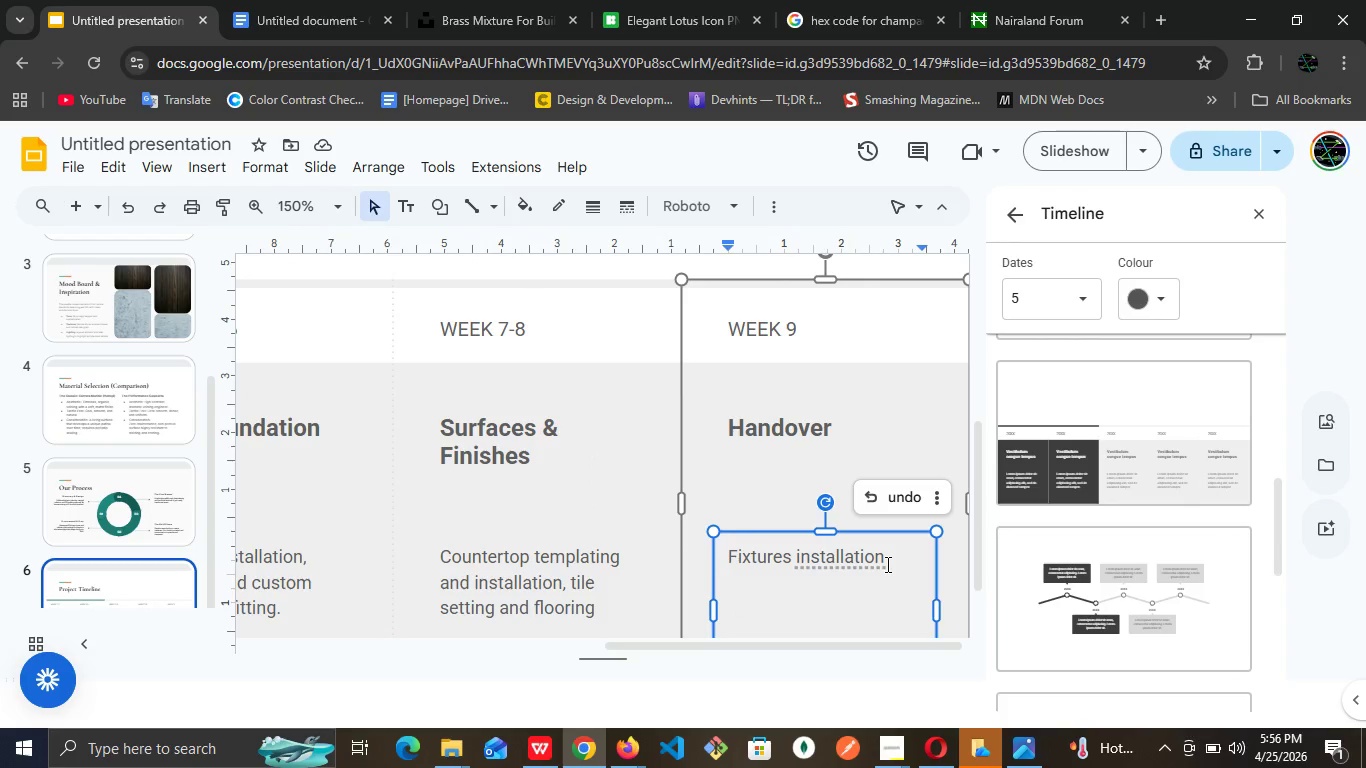 
left_click([886, 564])
 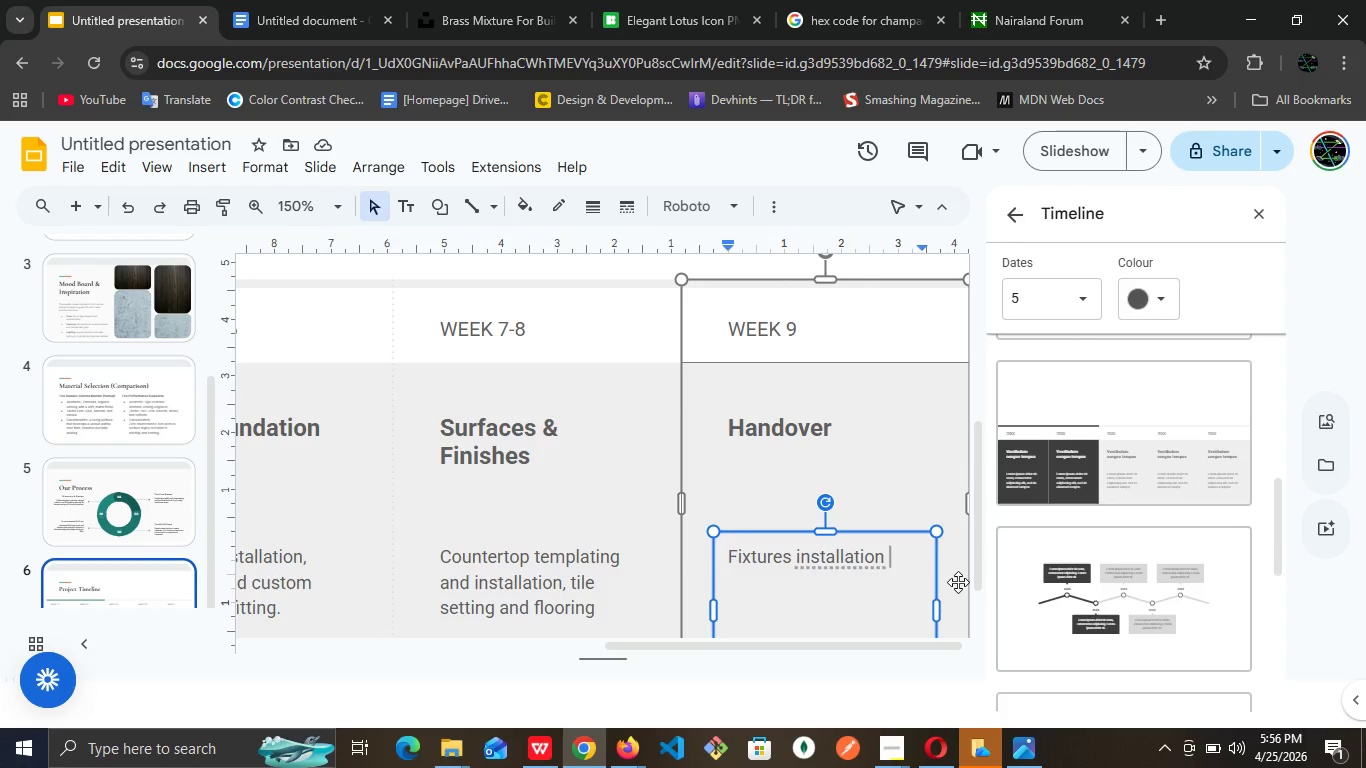 
wait(6.48)
 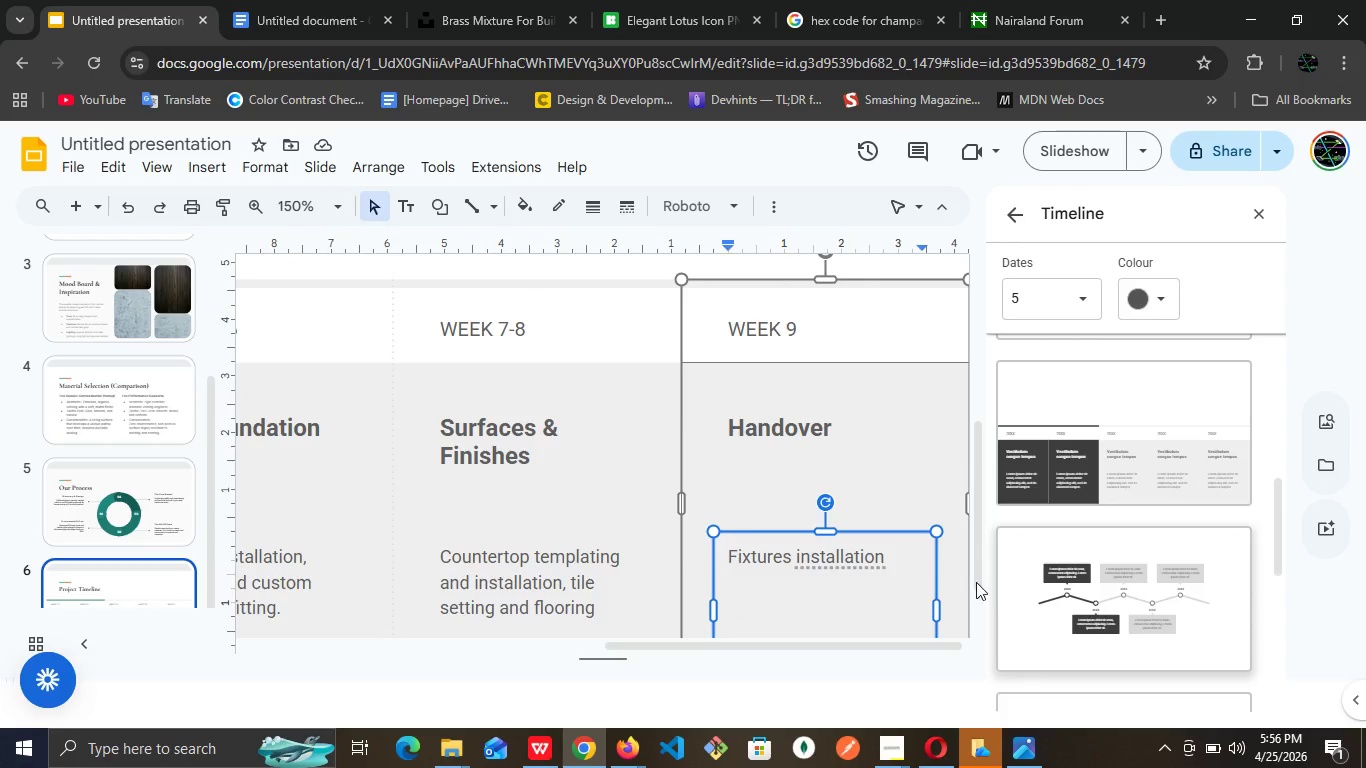 
key(ArrowLeft)
 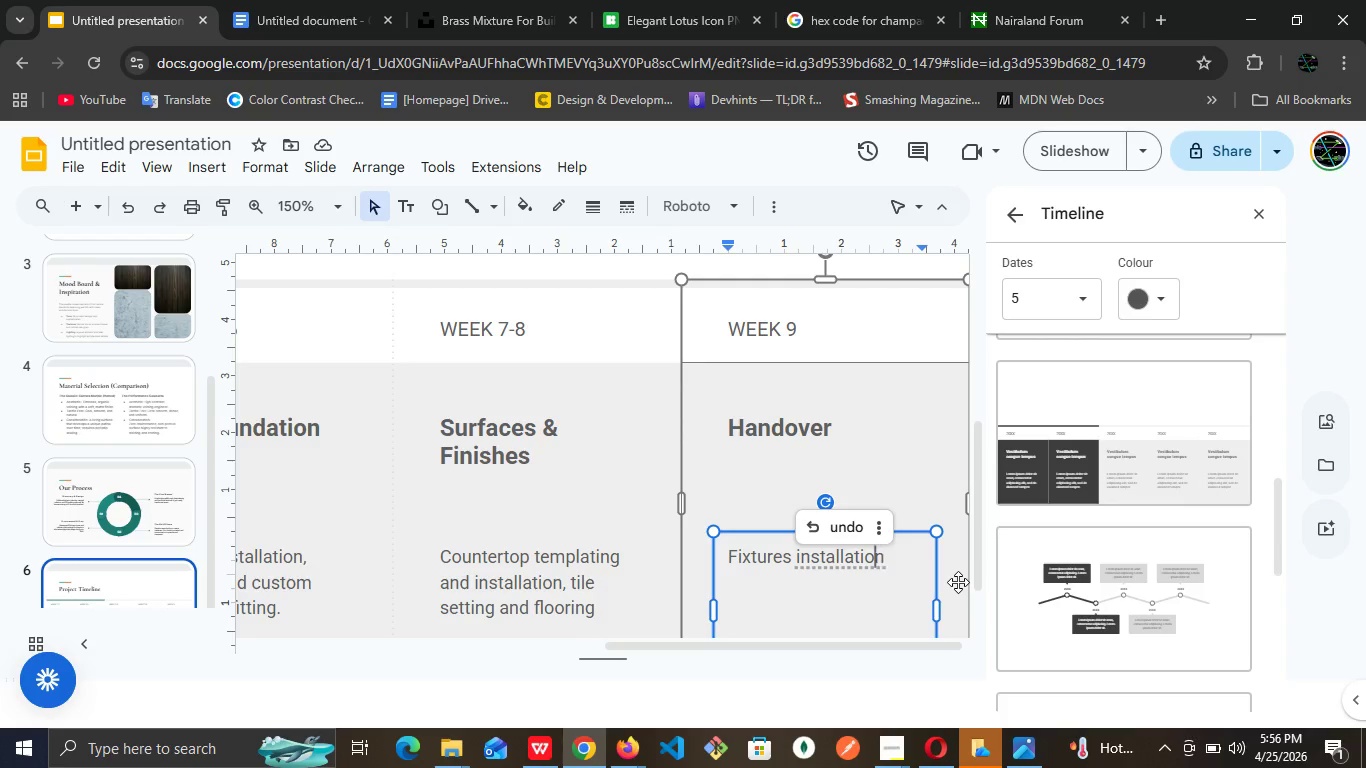 
key(ArrowLeft)
 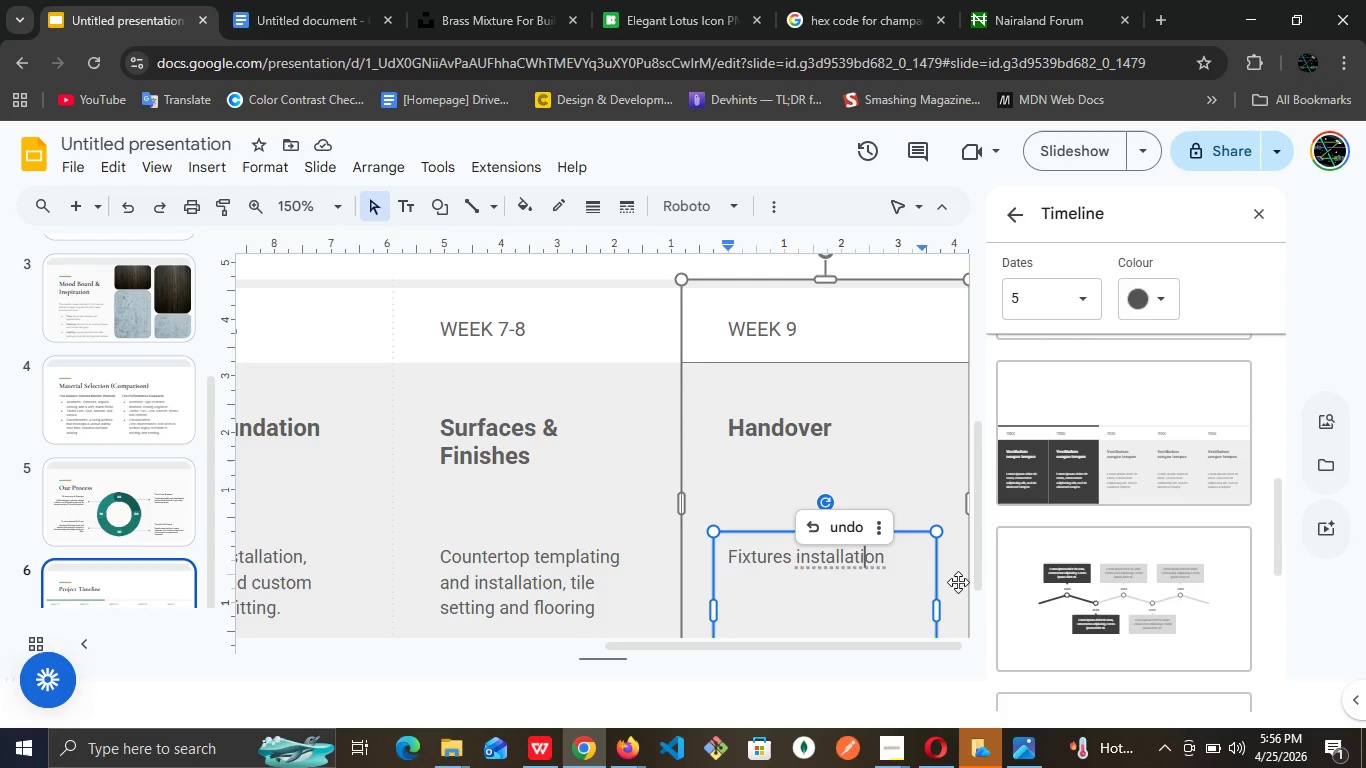 
key(ArrowLeft)
 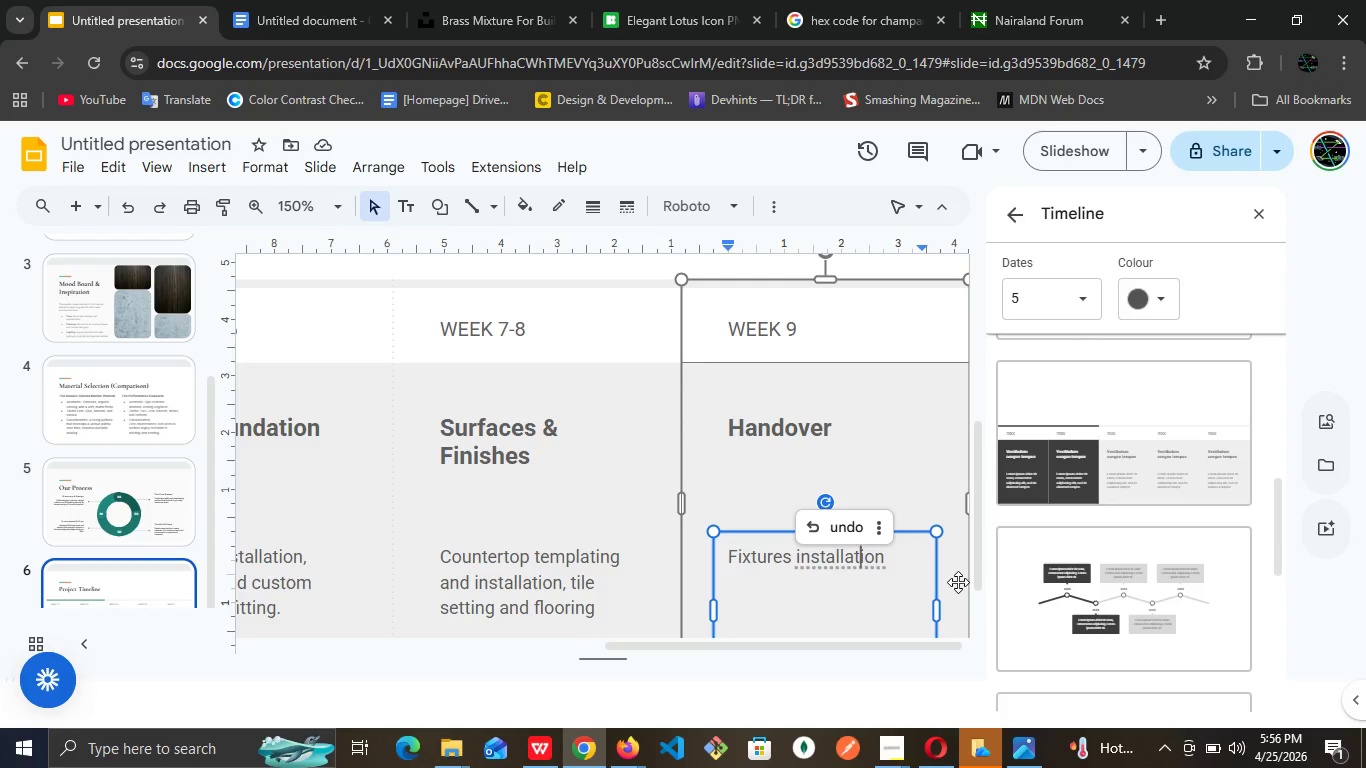 
key(ArrowLeft)
 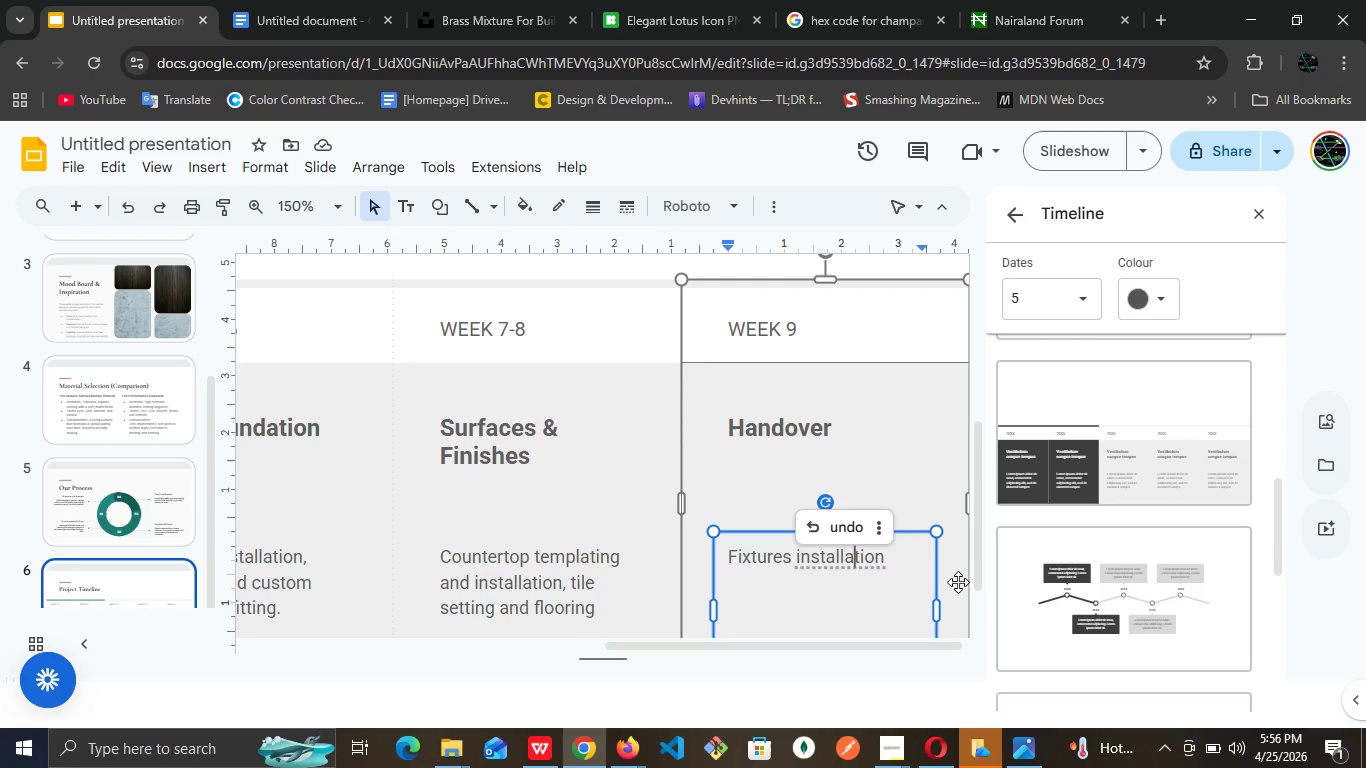 
key(ArrowLeft)
 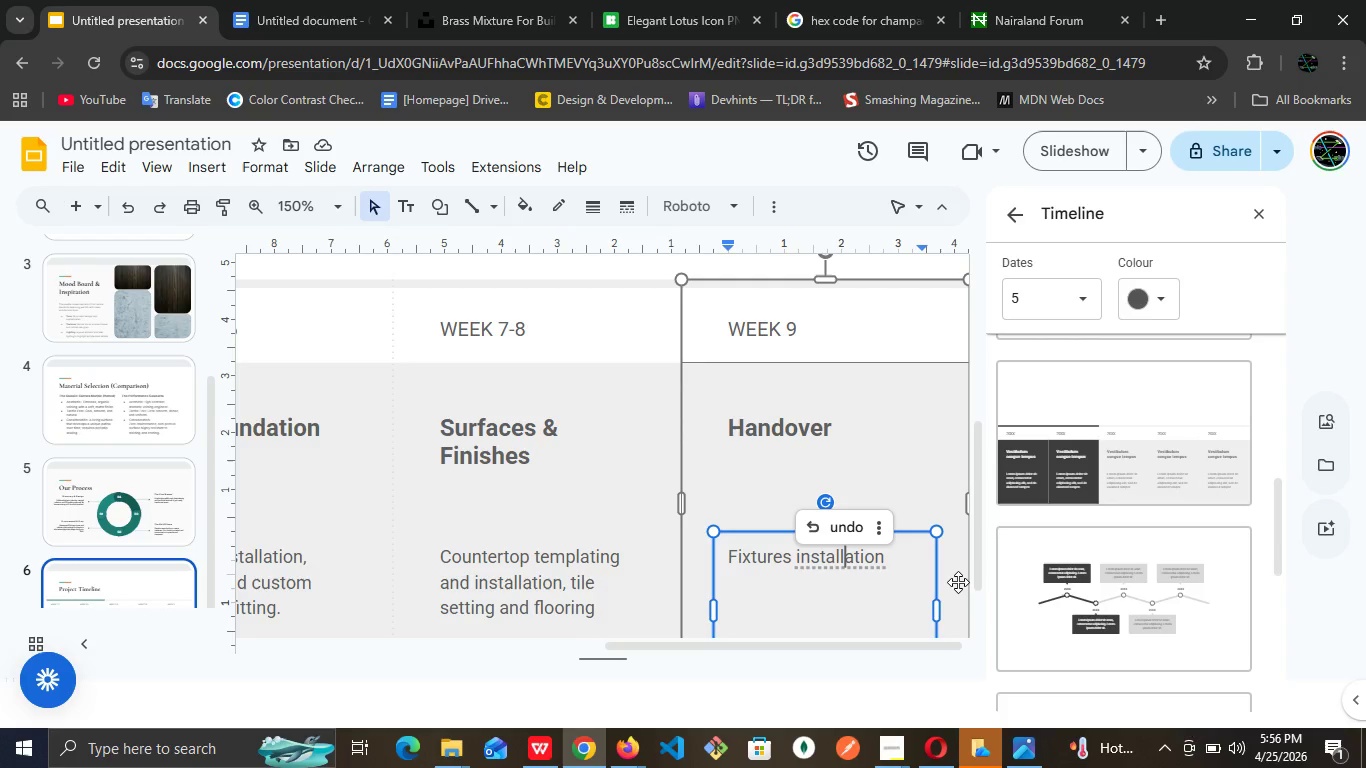 
key(ArrowLeft)
 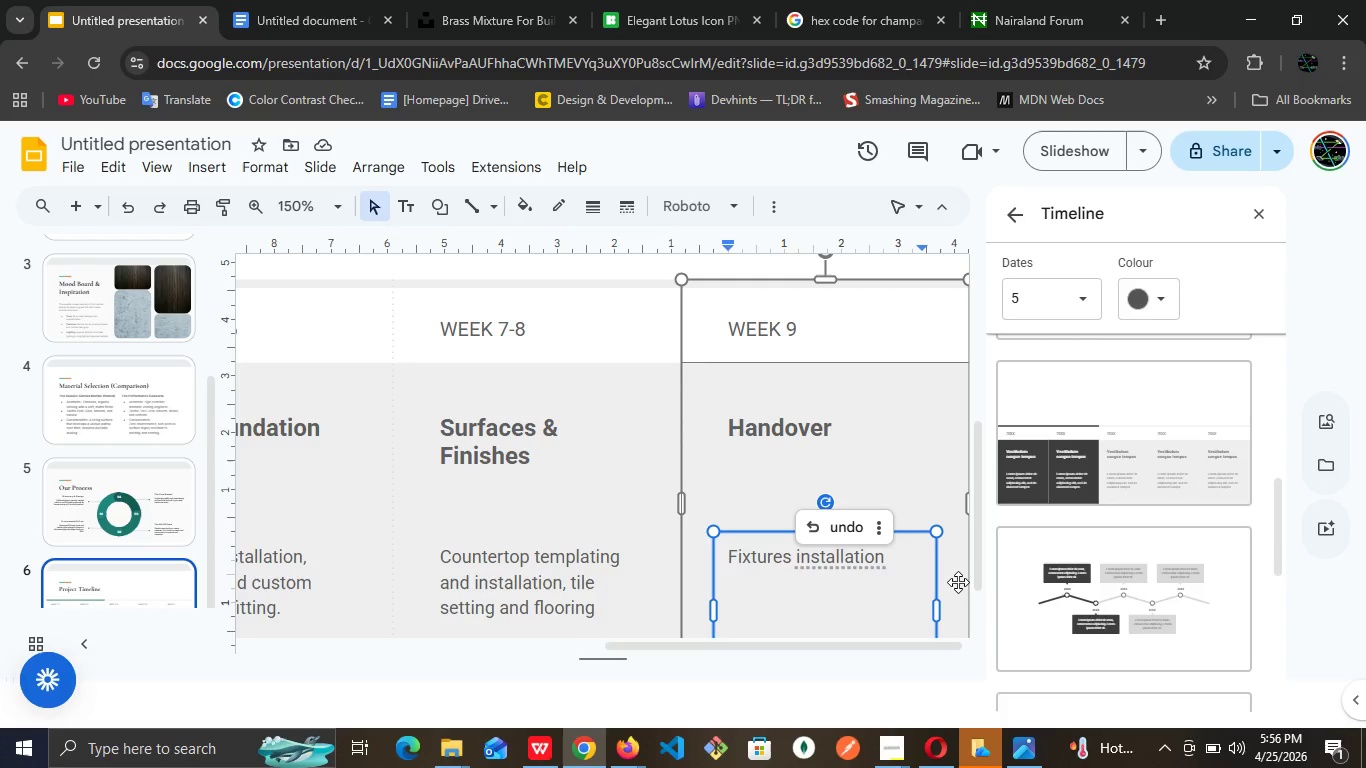 
key(ArrowRight)
 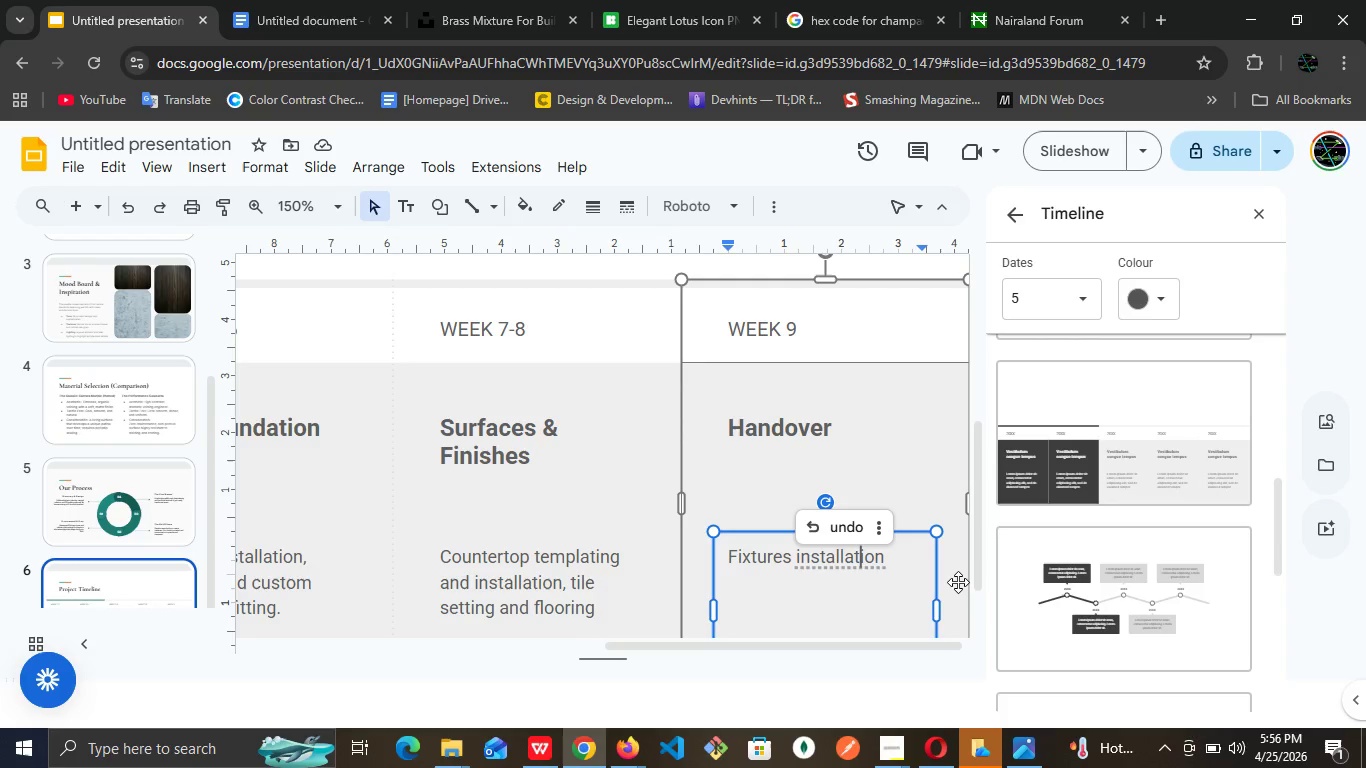 
key(ArrowRight)
 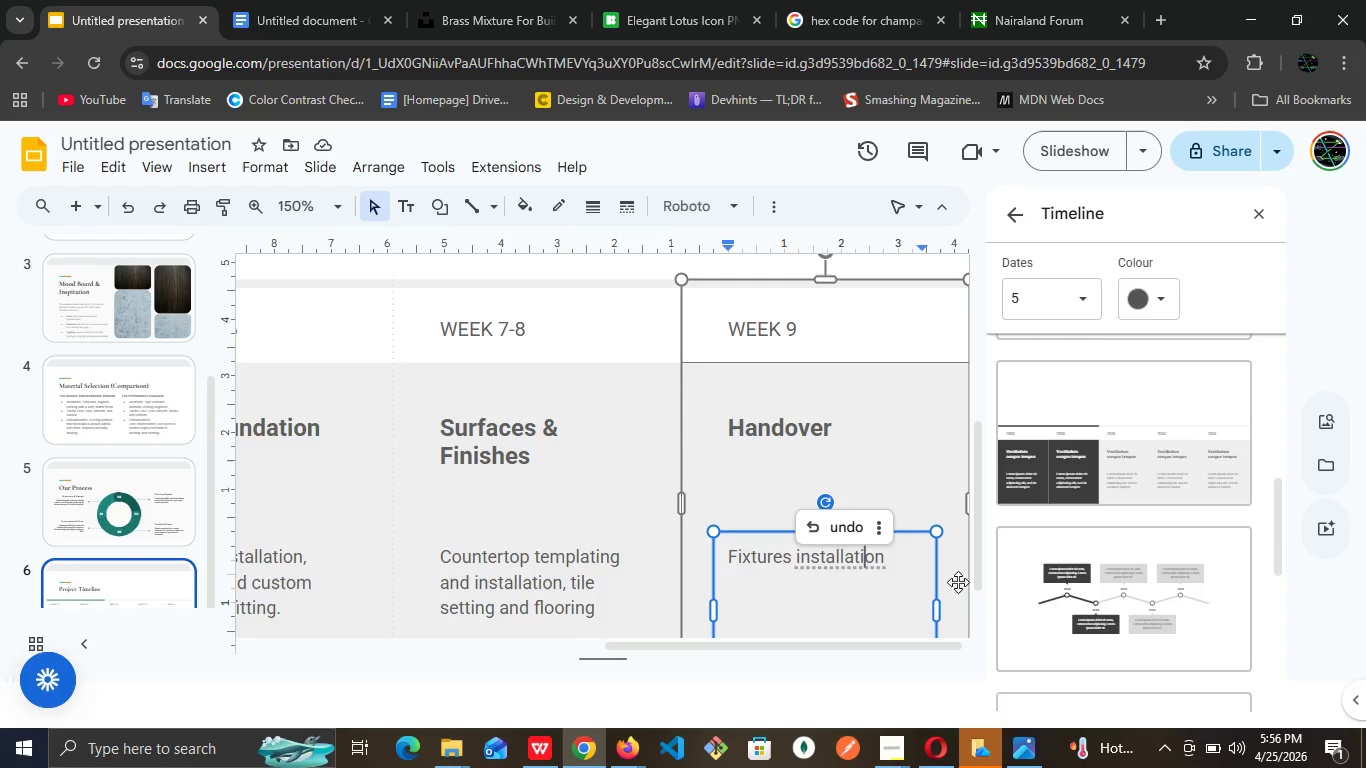 
key(ArrowRight)
 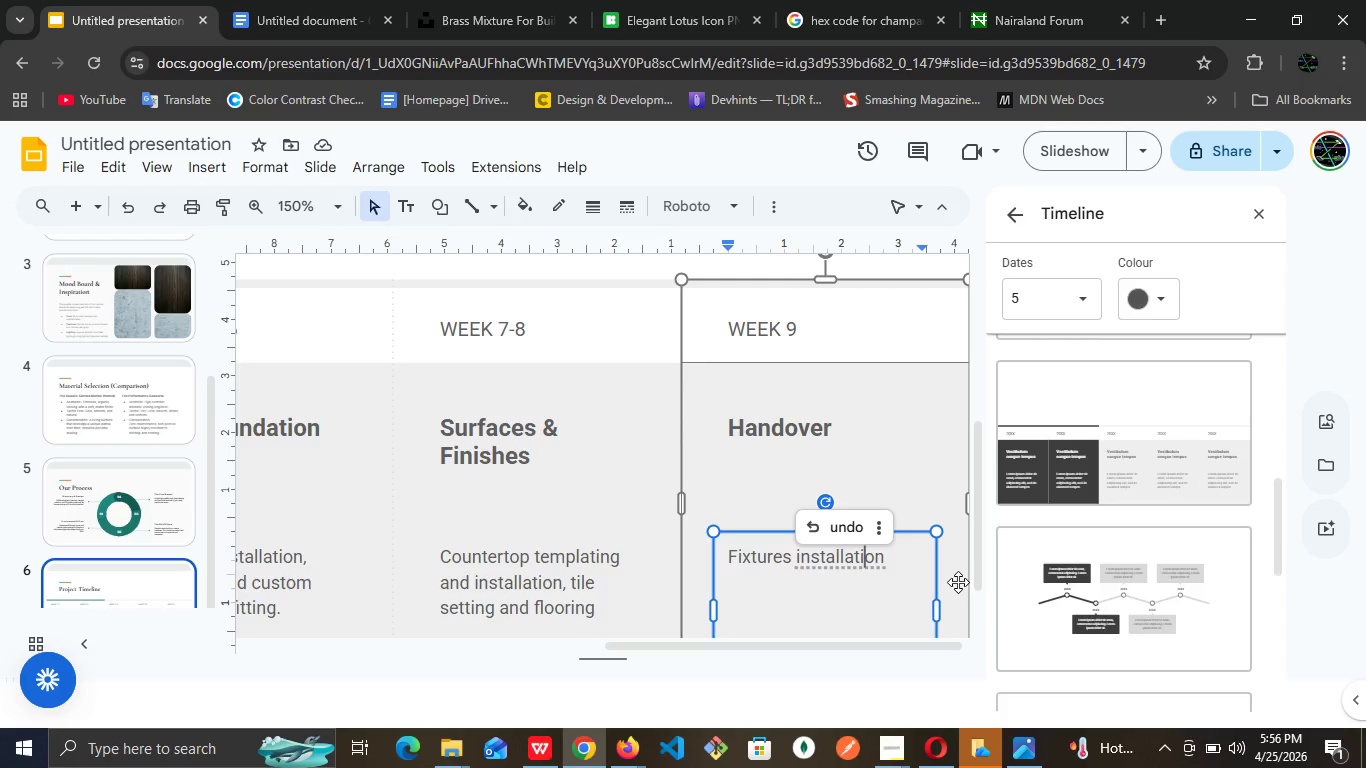 
key(ArrowRight)
 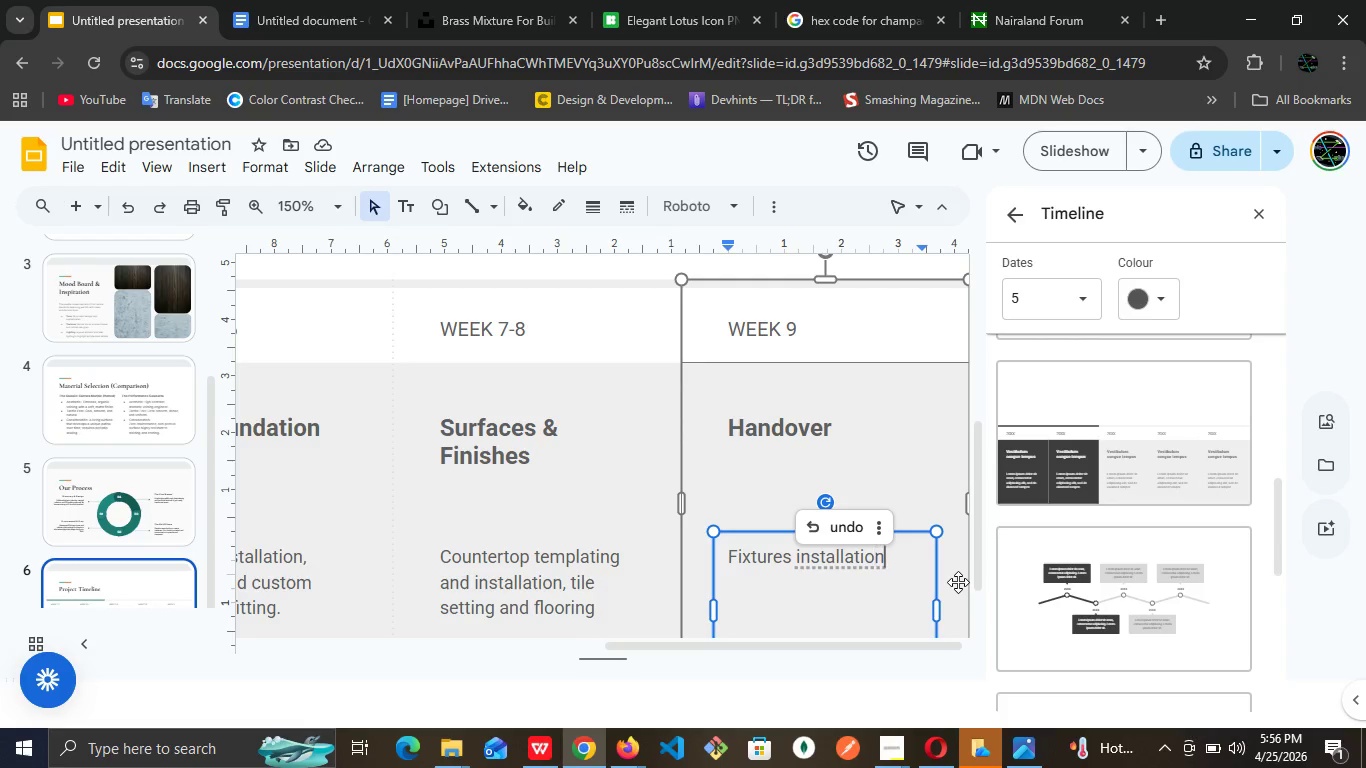 
key(ArrowRight)
 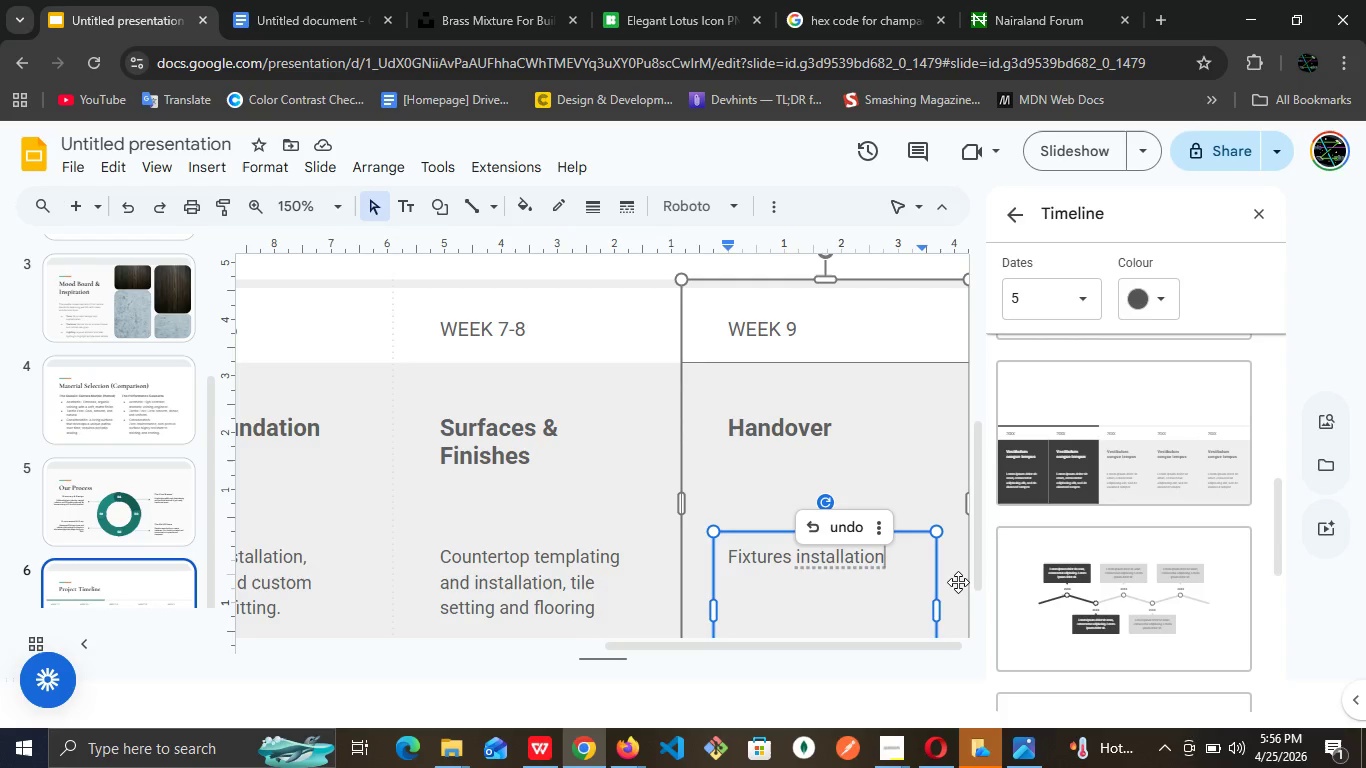 
type( )
key(Backspace)
type(, final paint touch-ups, quality aurance audit, and professional cleaning.)
 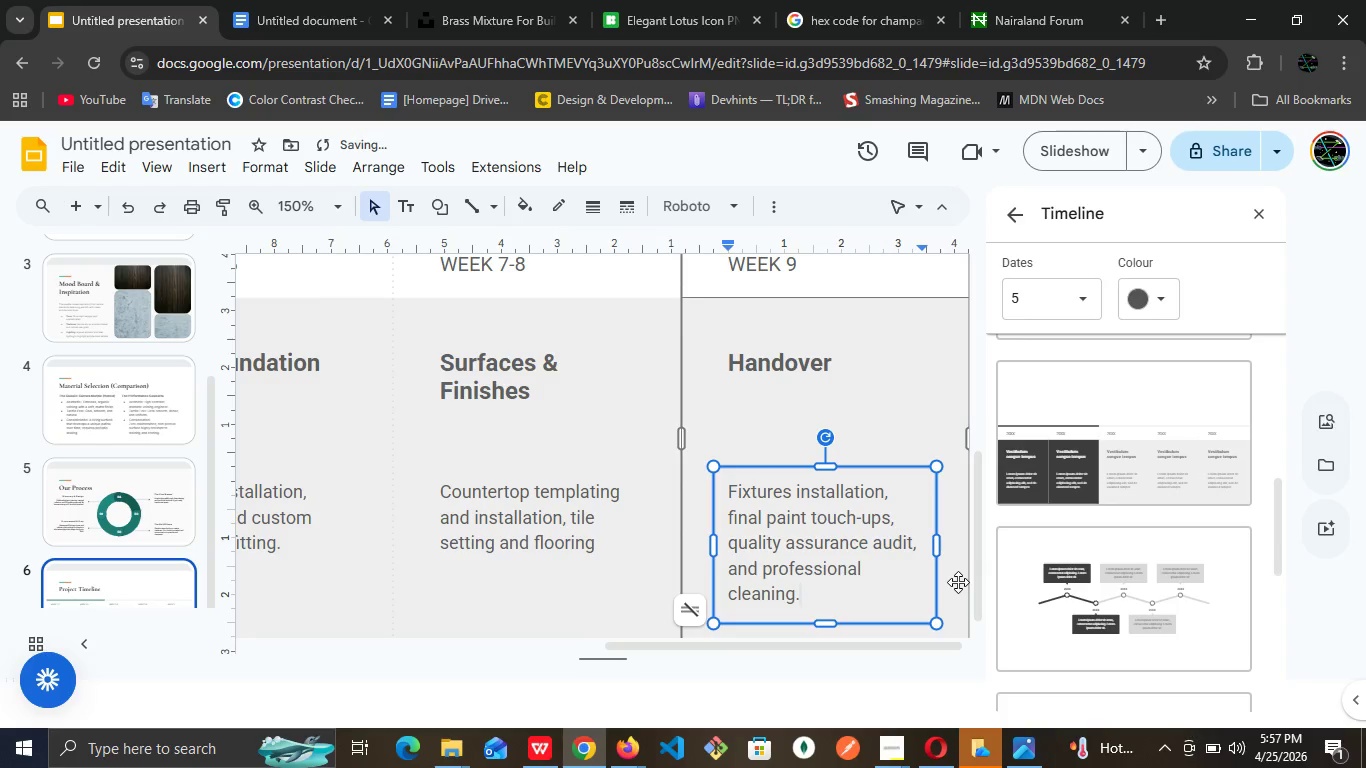 
wait(11.73)
 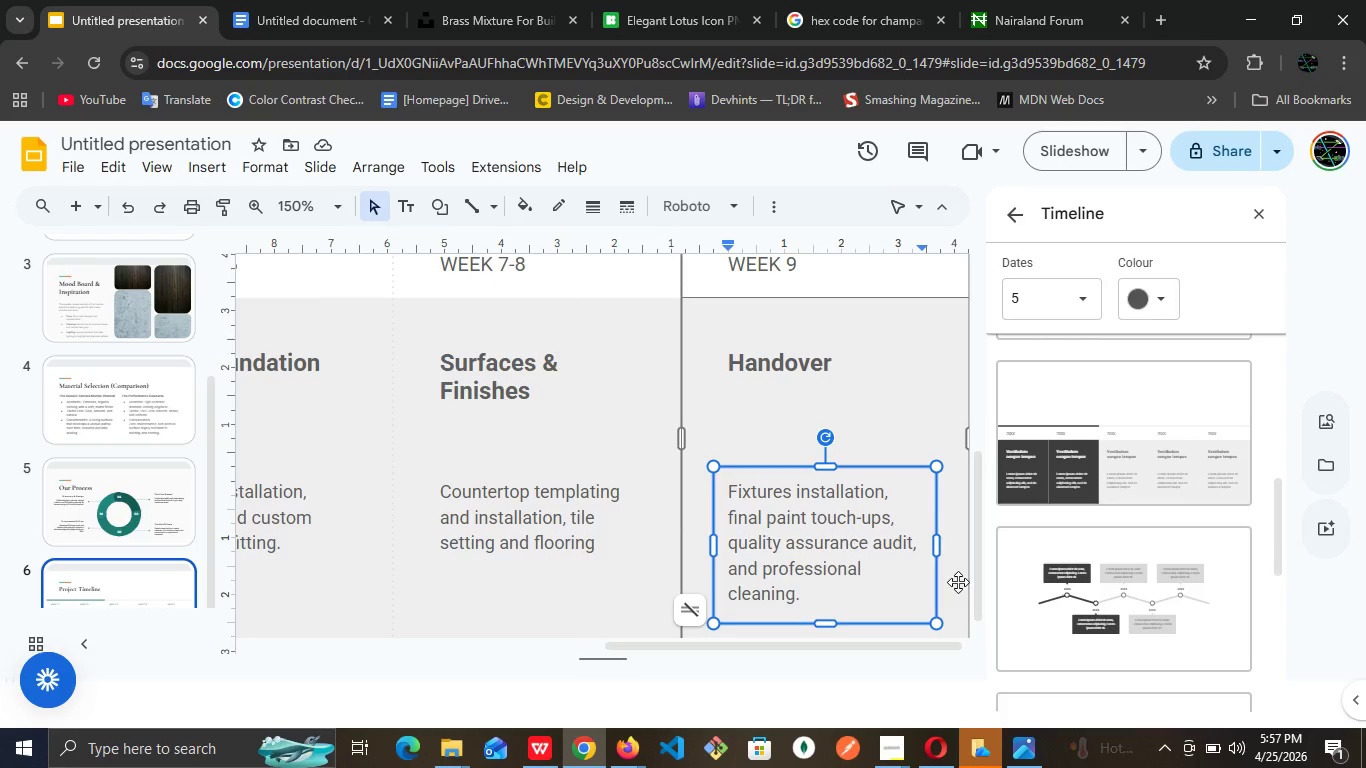 
mouse_move([316, 230])
 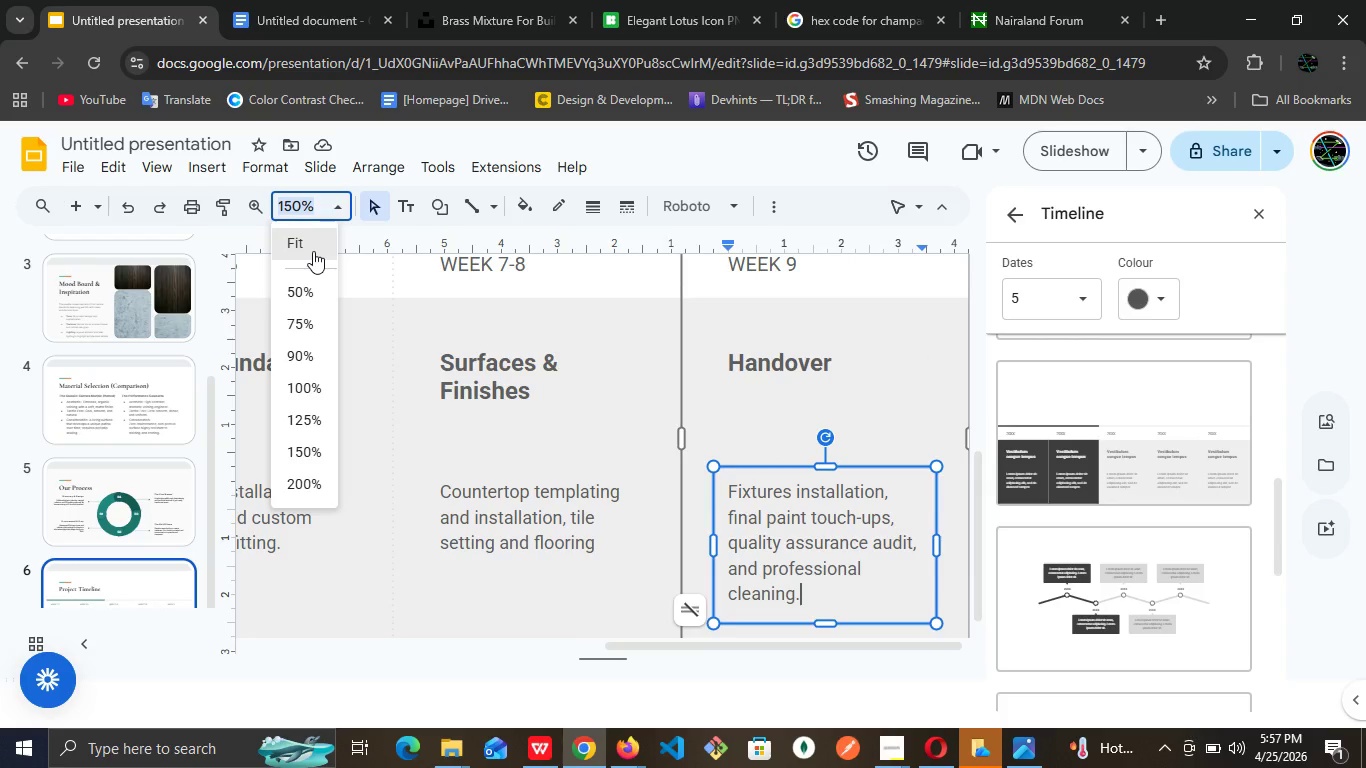 
left_click([313, 251])
 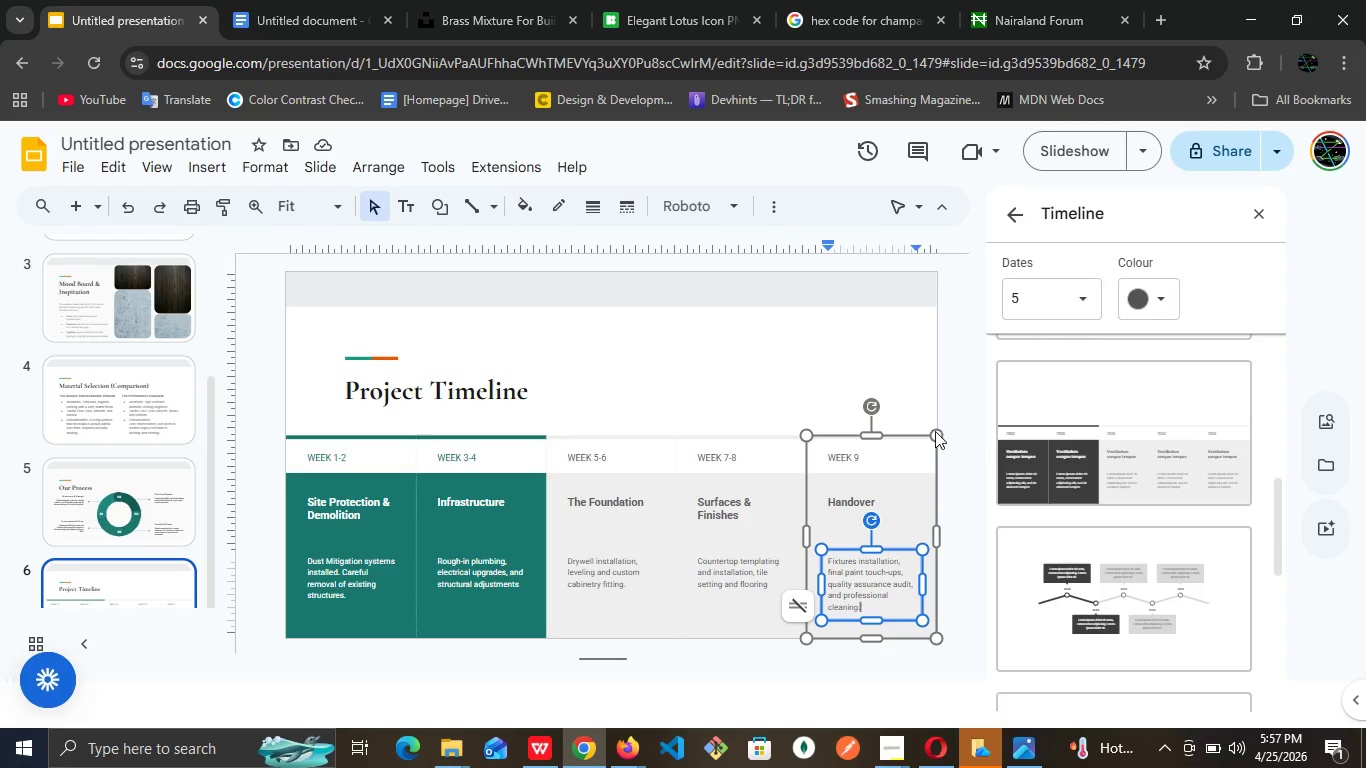 
left_click([894, 349])
 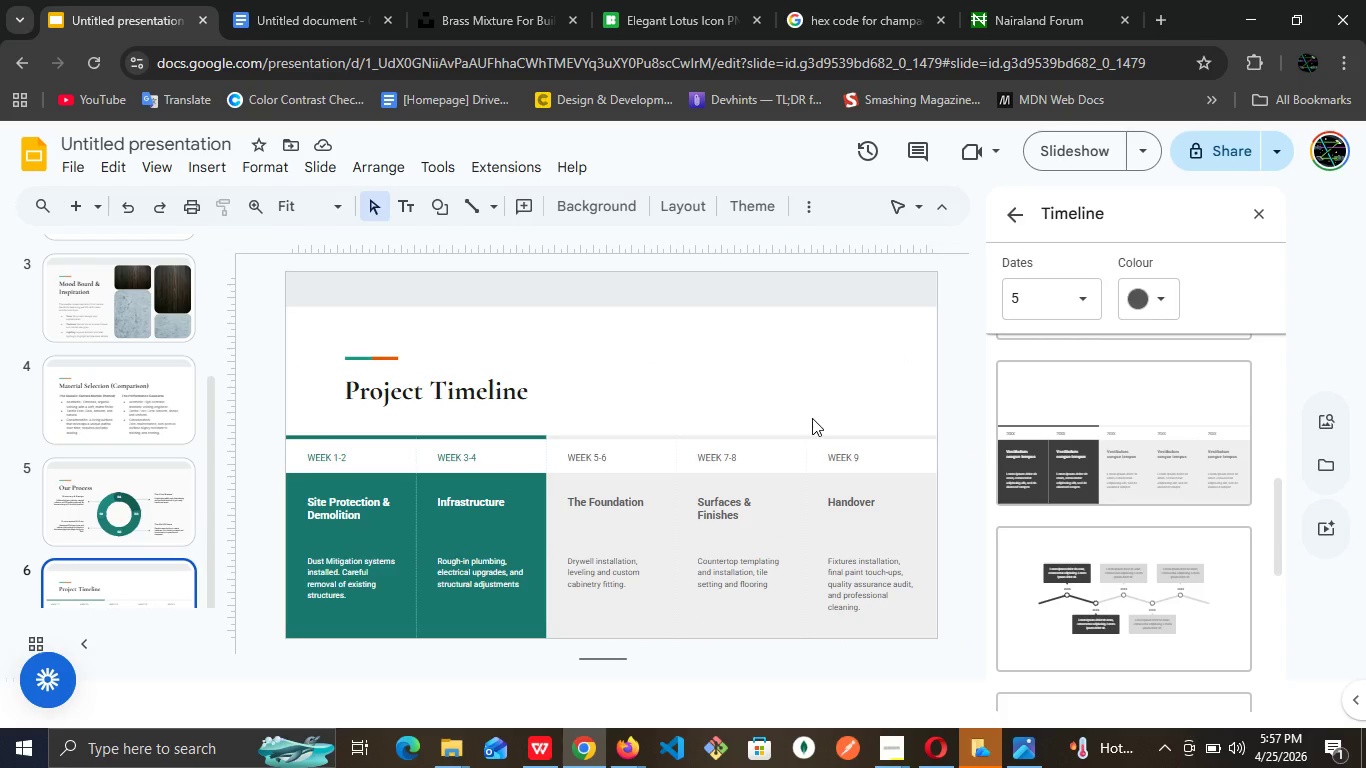 
wait(6.72)
 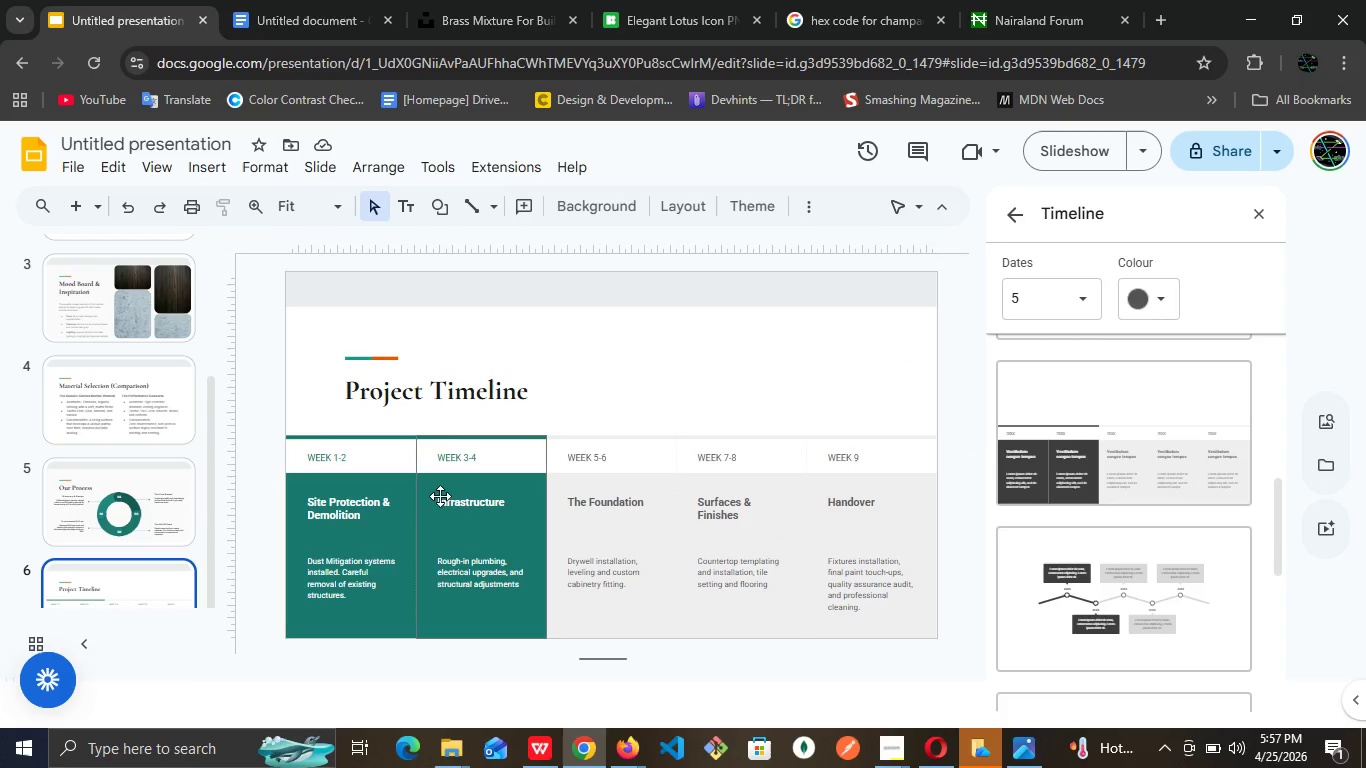 
left_click([658, 513])
 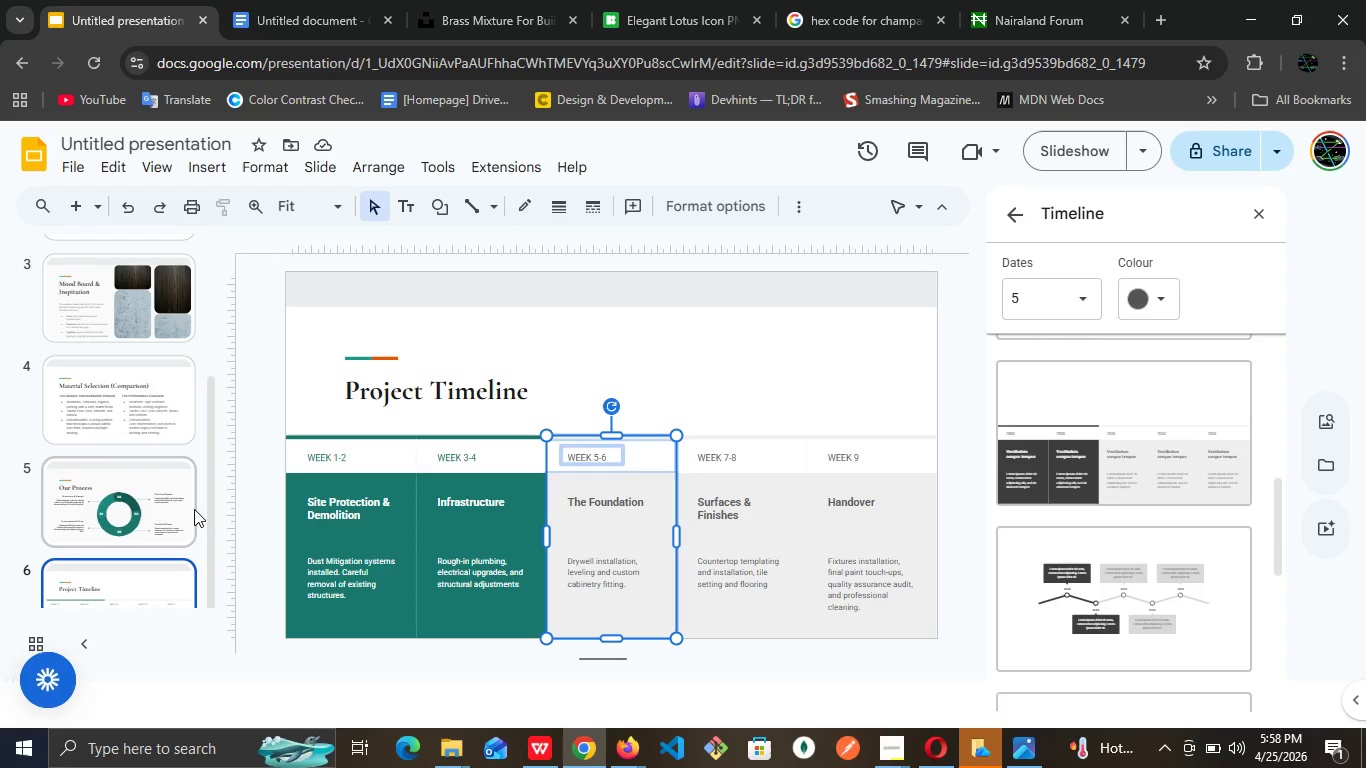 
wait(90.8)
 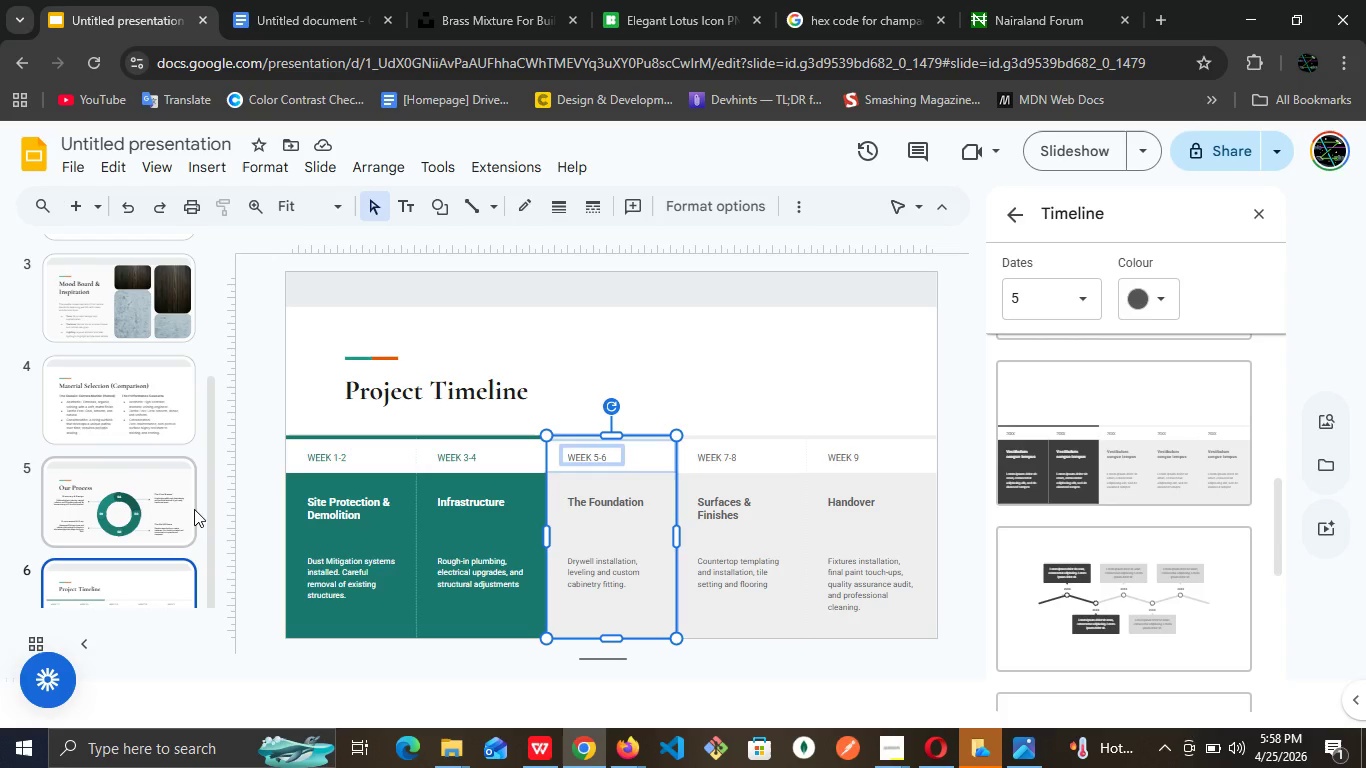 
left_click([93, 499])
 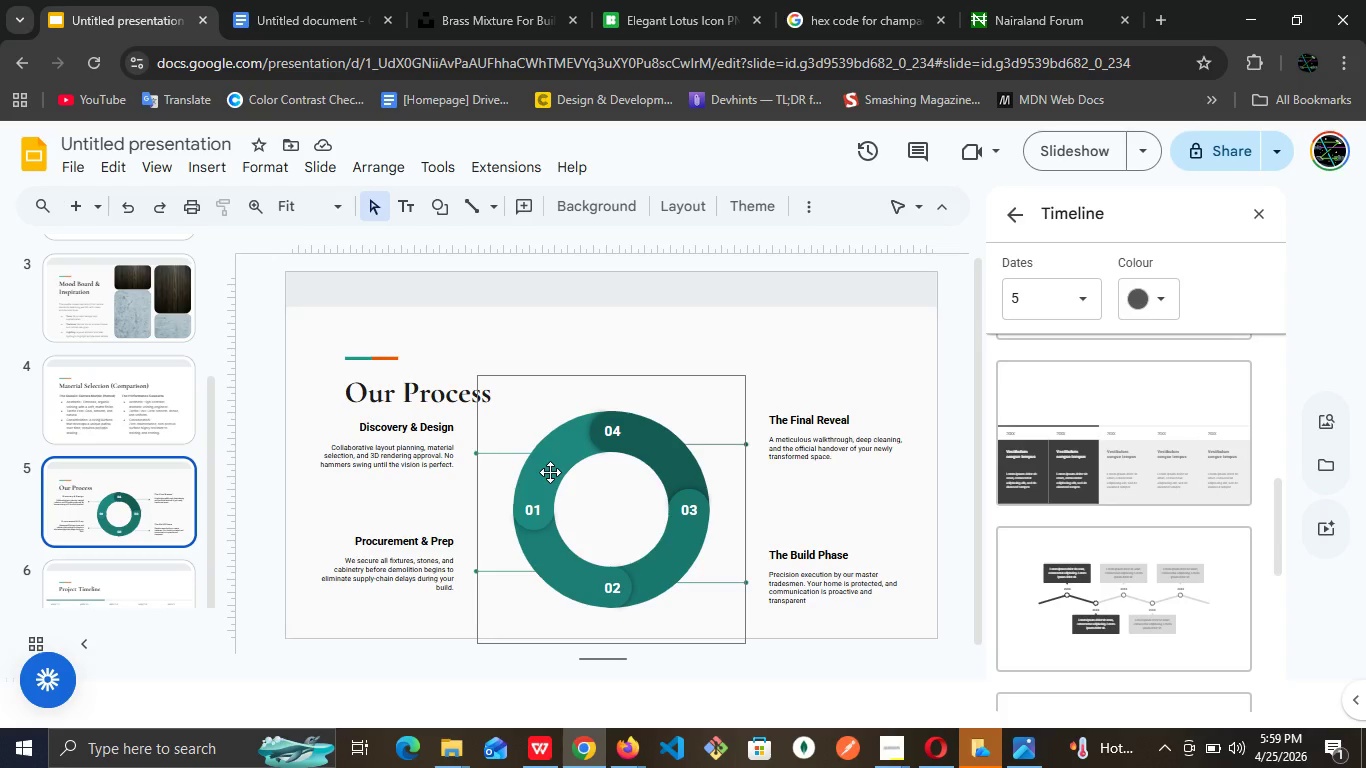 
wait(6.75)
 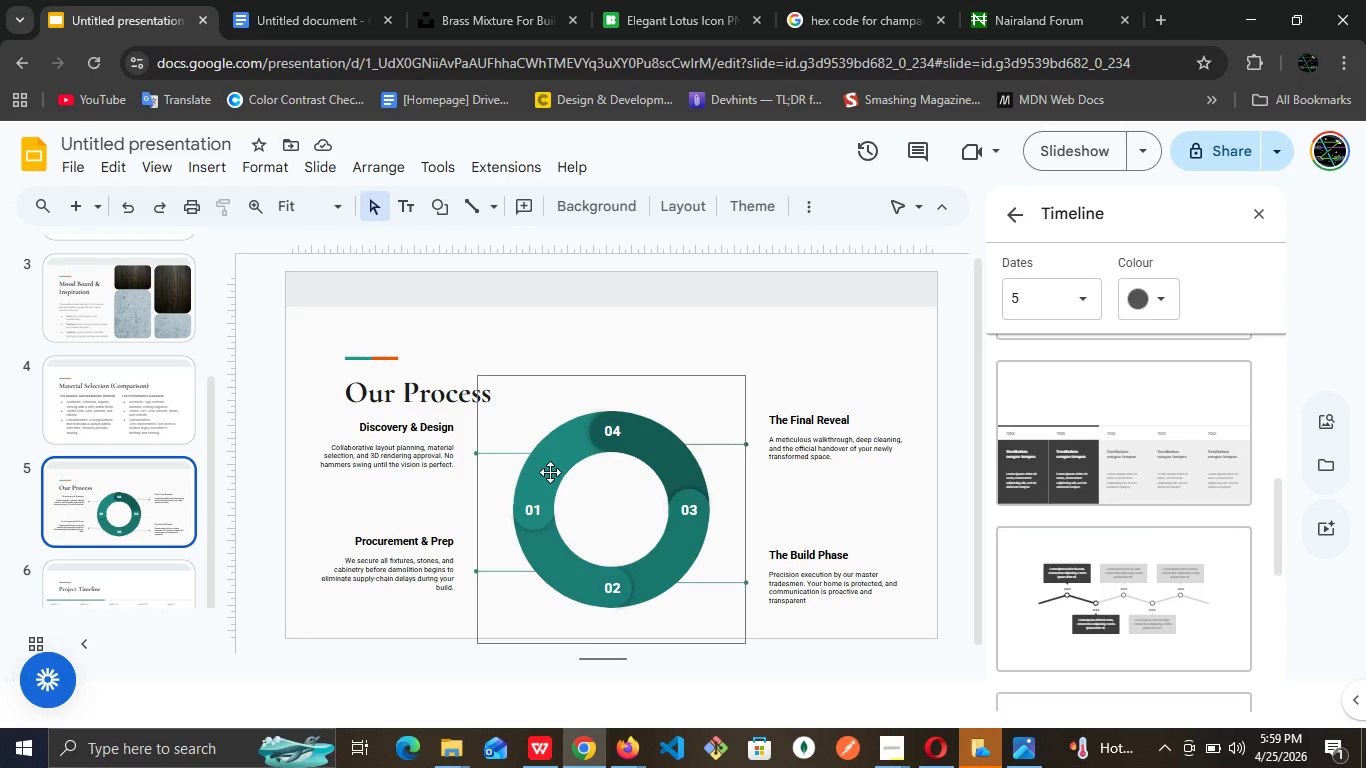 
left_click([550, 472])
 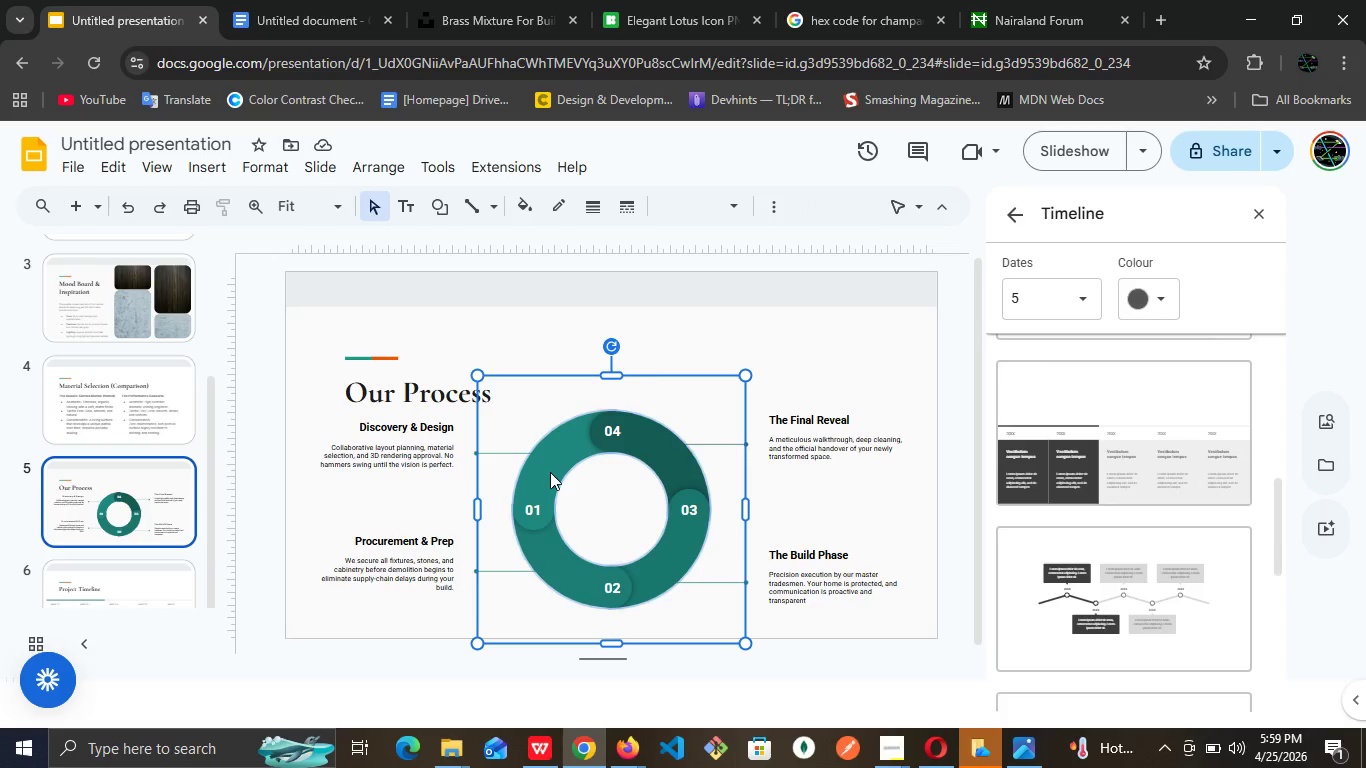 
double_click([550, 472])
 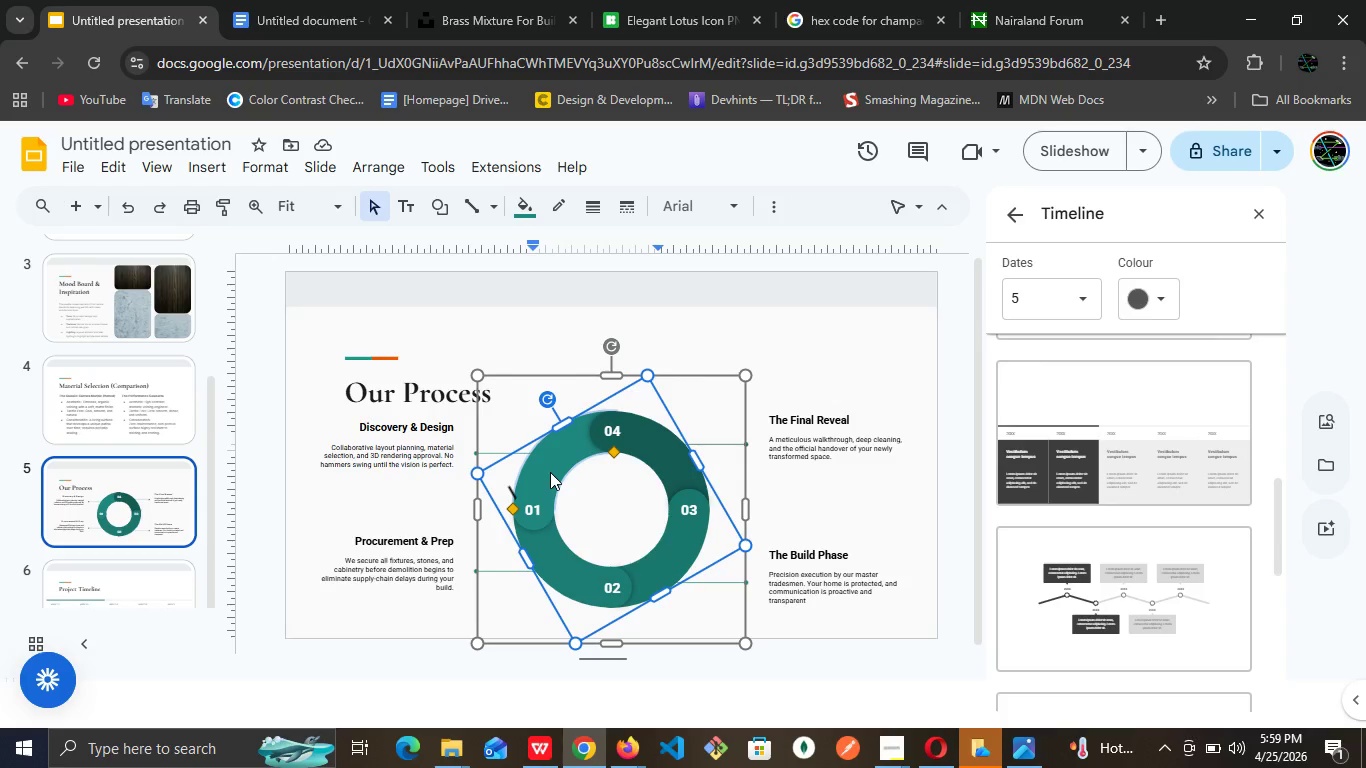 
double_click([550, 472])
 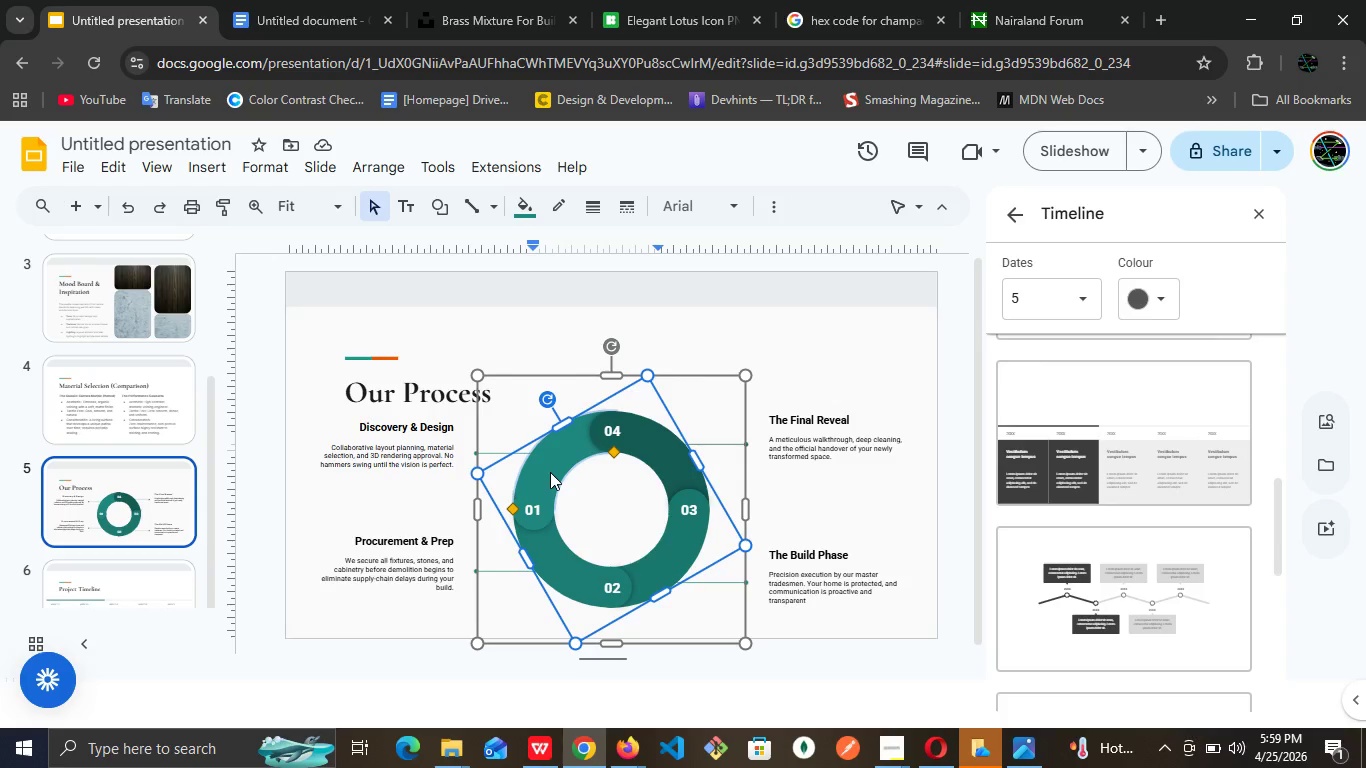 
triple_click([550, 472])
 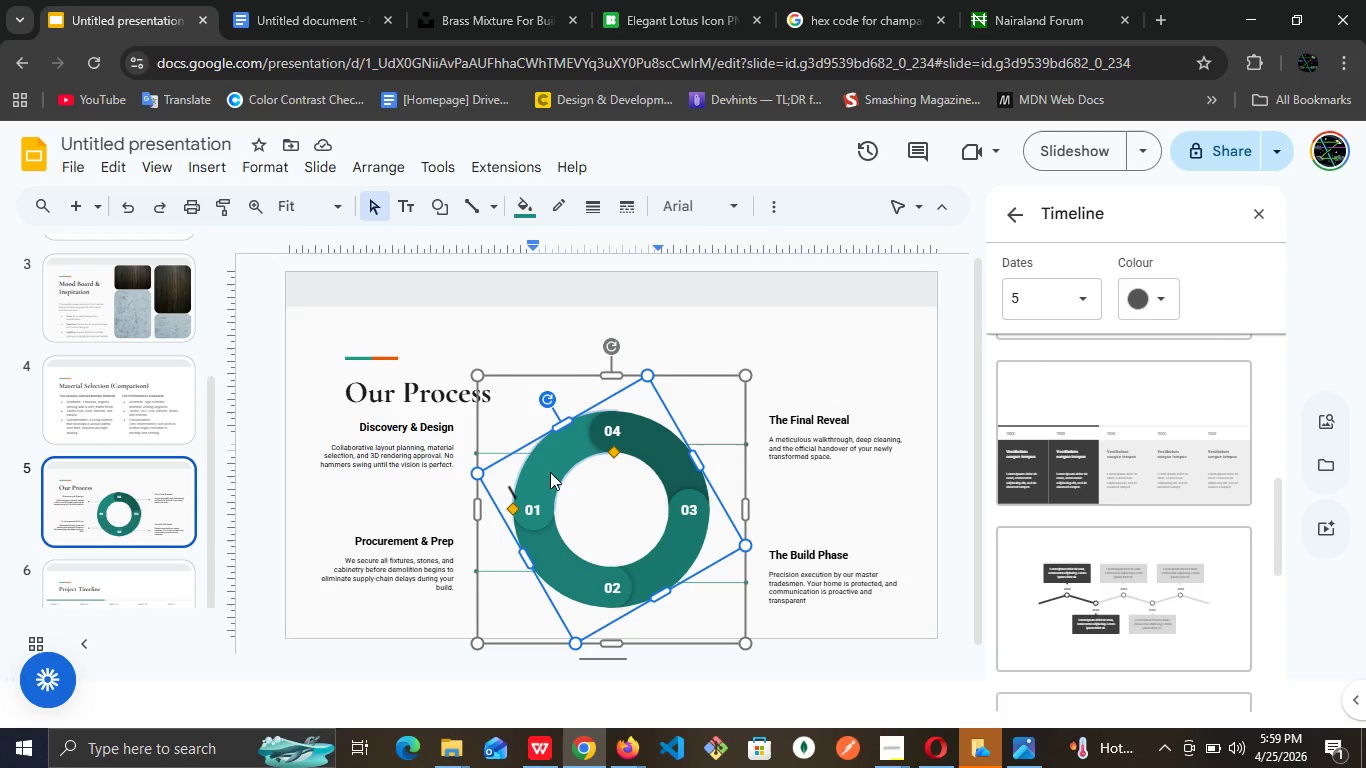 
triple_click([550, 472])
 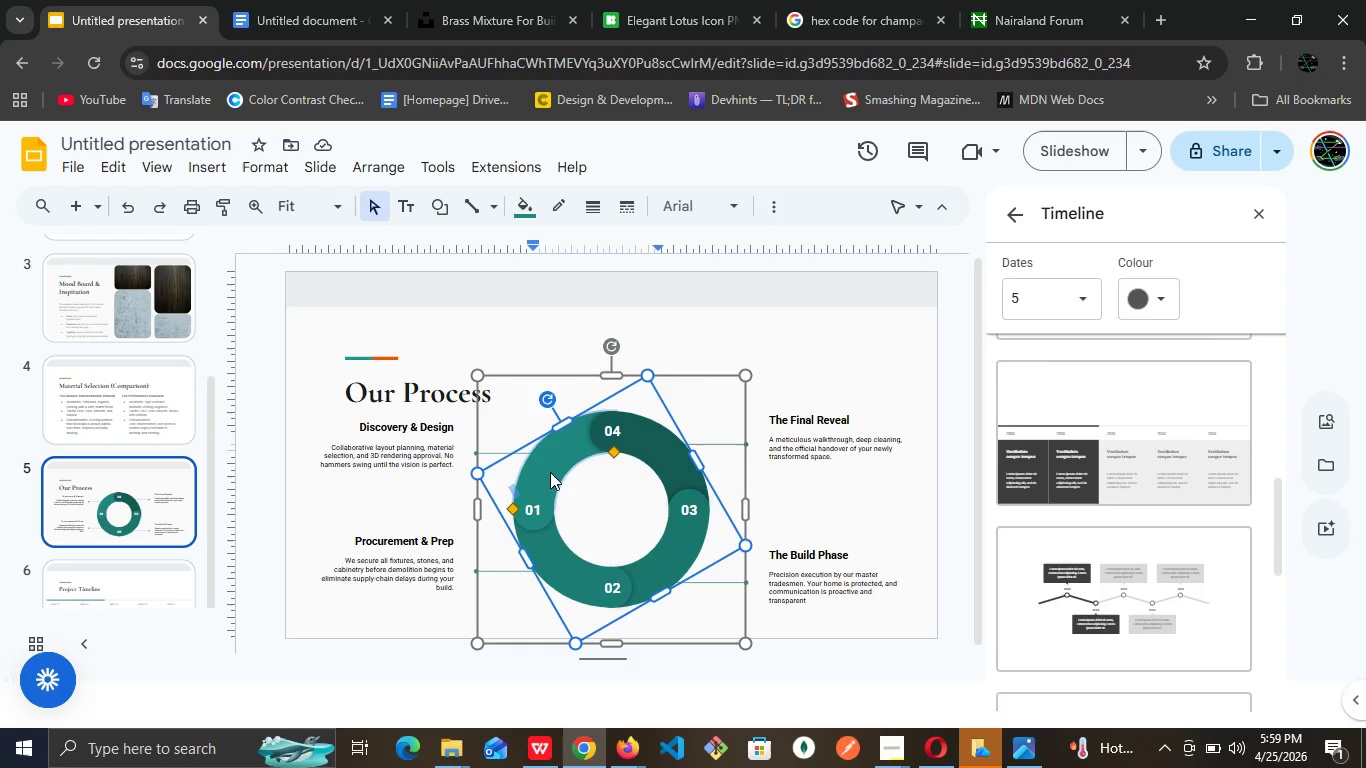 
triple_click([550, 472])
 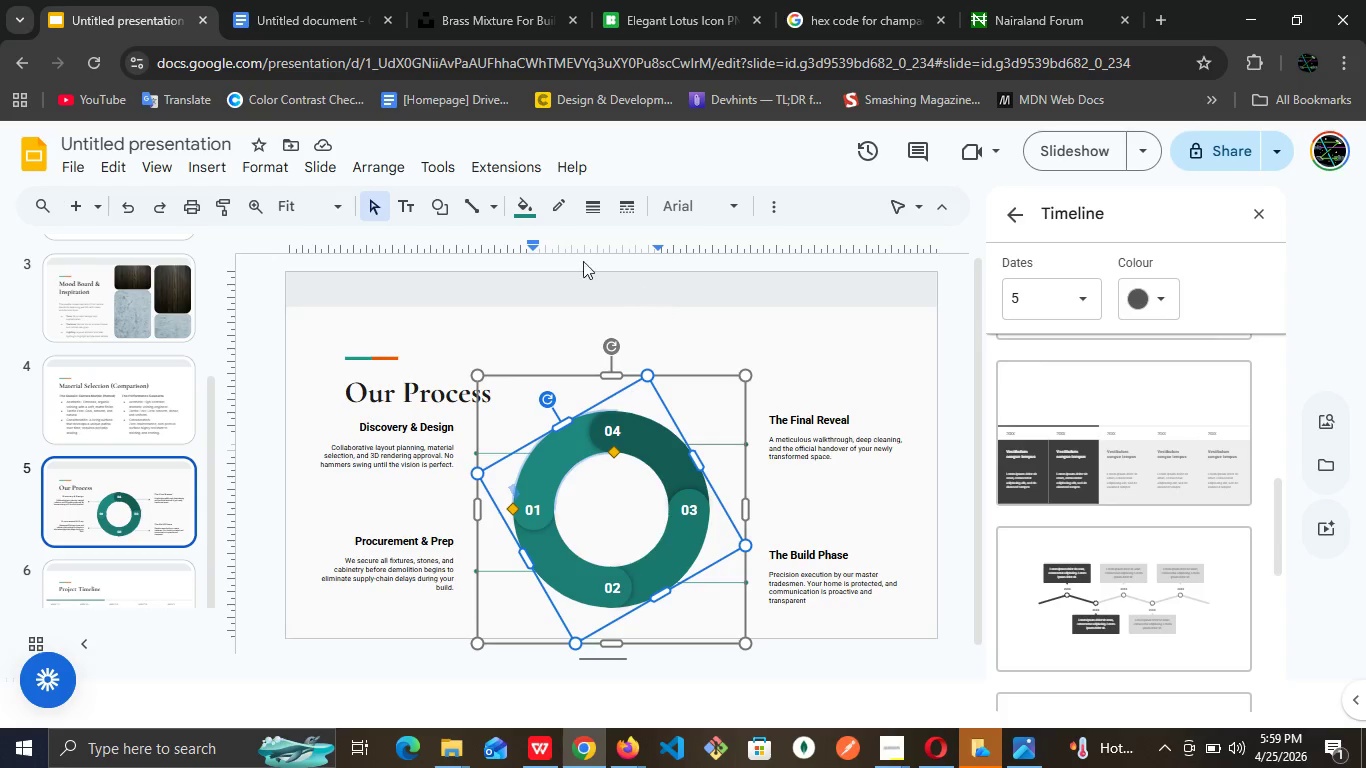 
wait(8.09)
 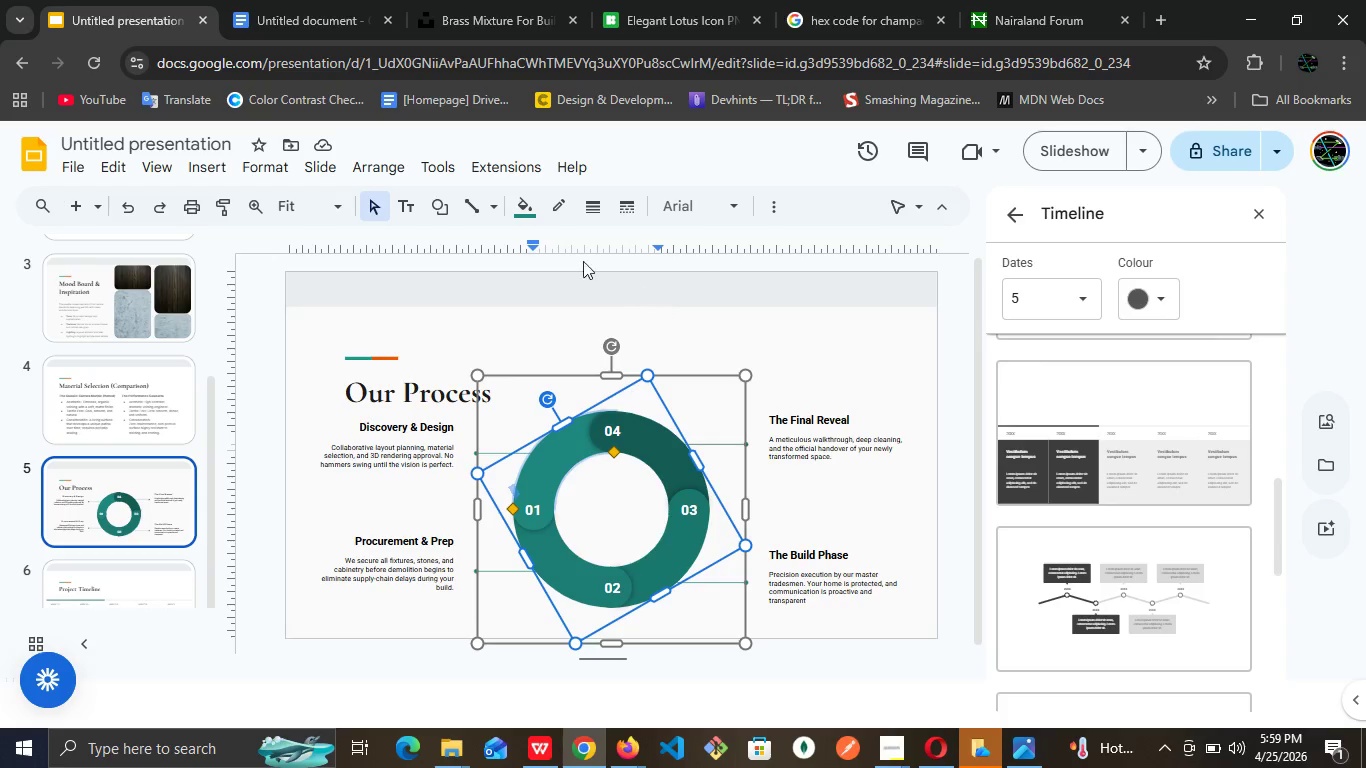 
left_click([624, 449])
 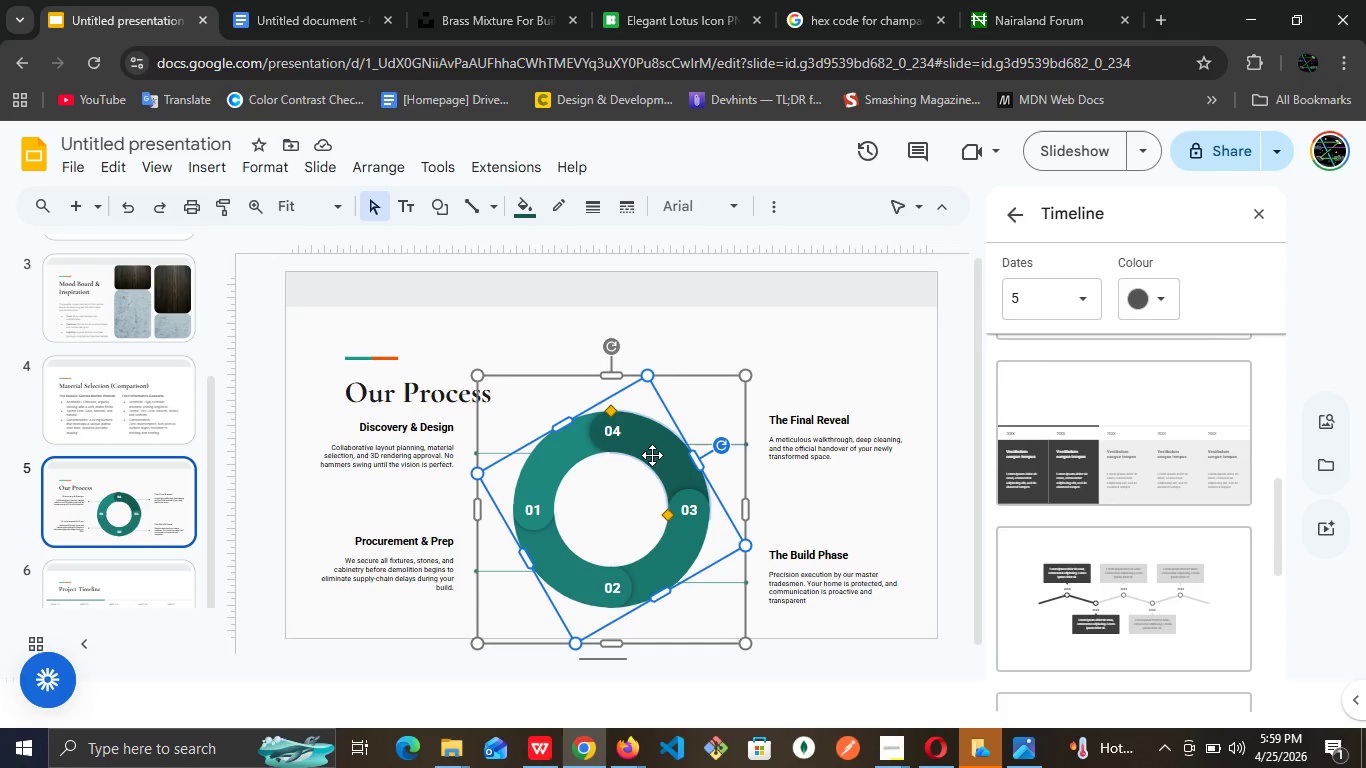 
double_click([652, 455])
 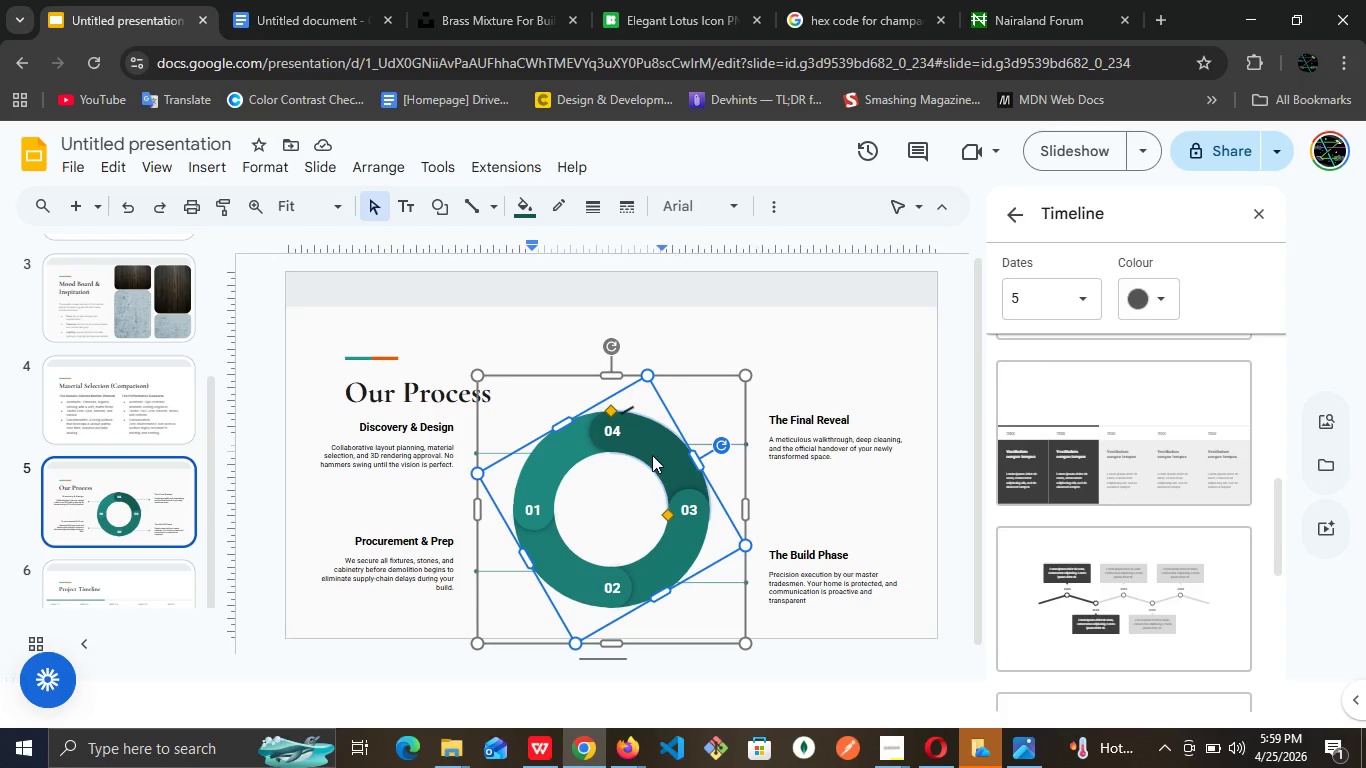 
triple_click([652, 455])
 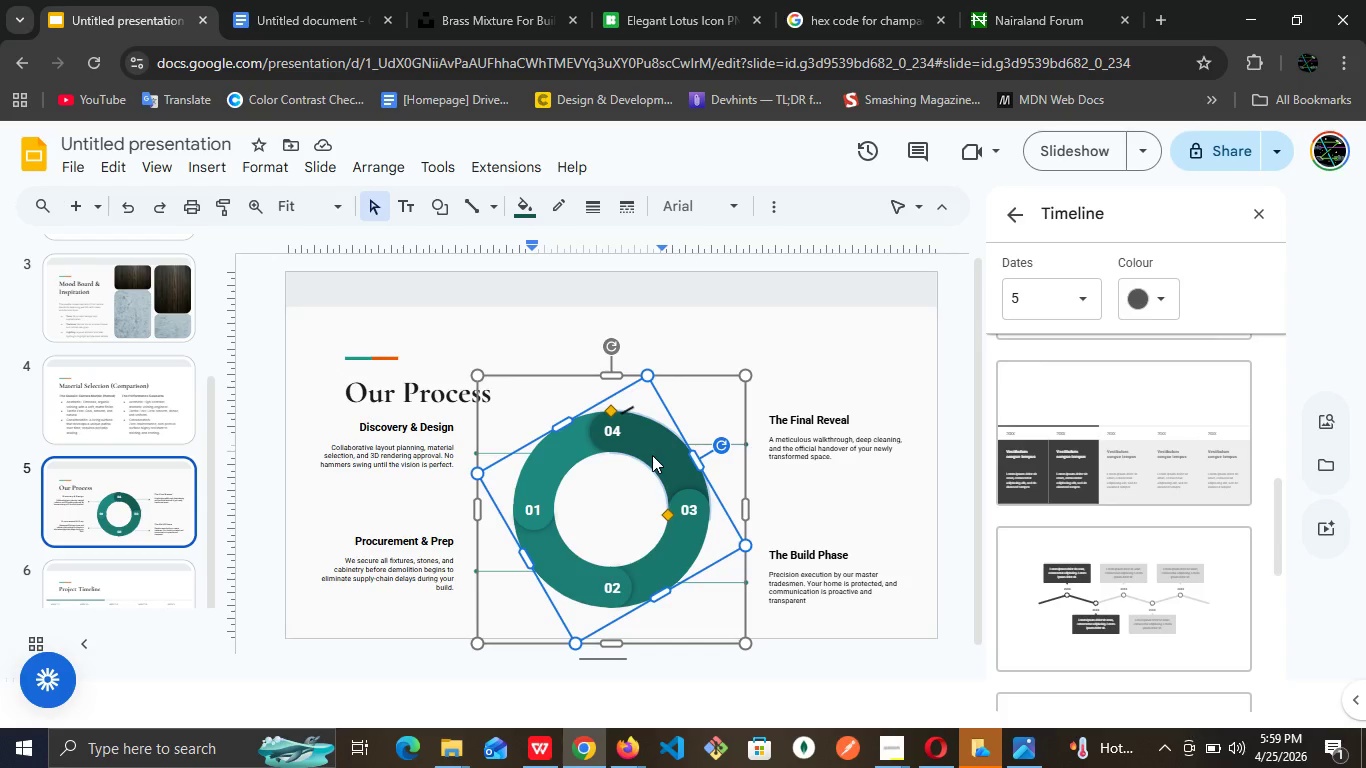 
triple_click([652, 455])
 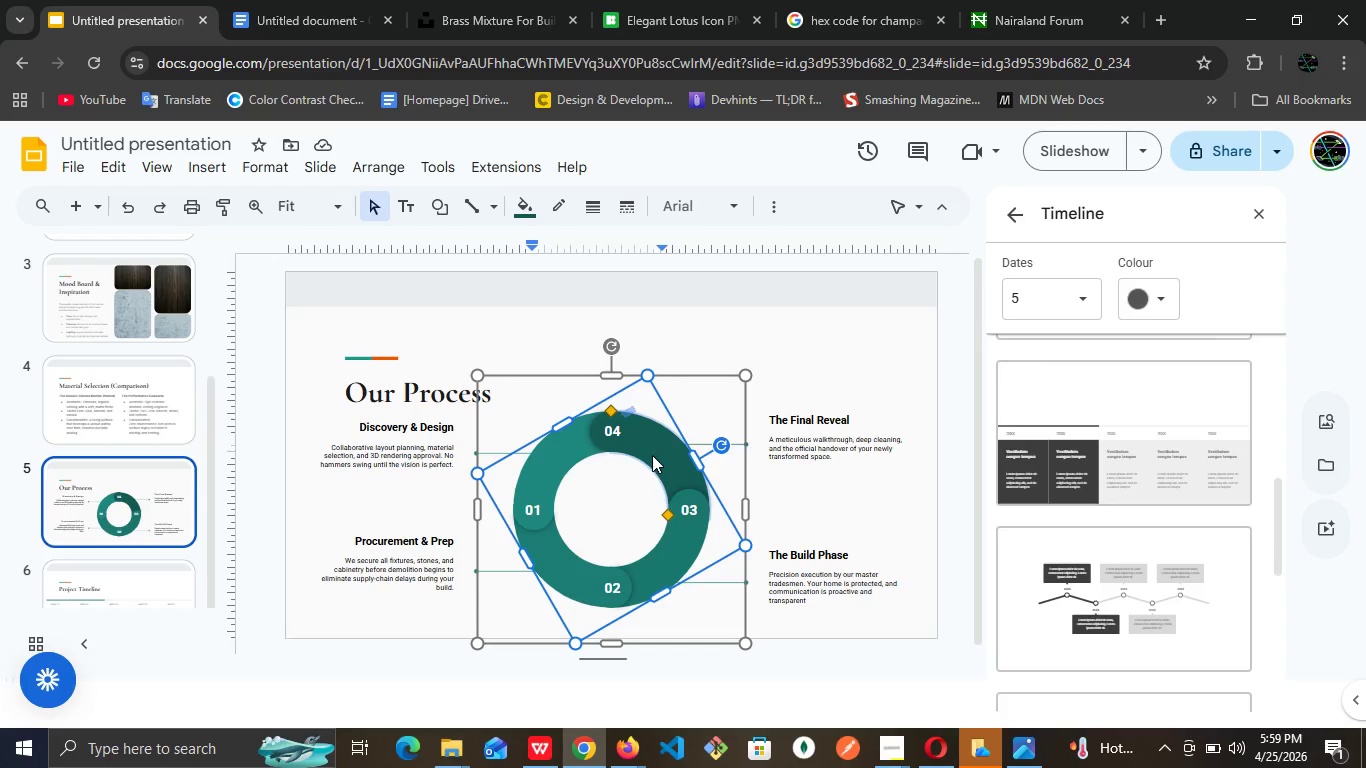 
triple_click([652, 455])
 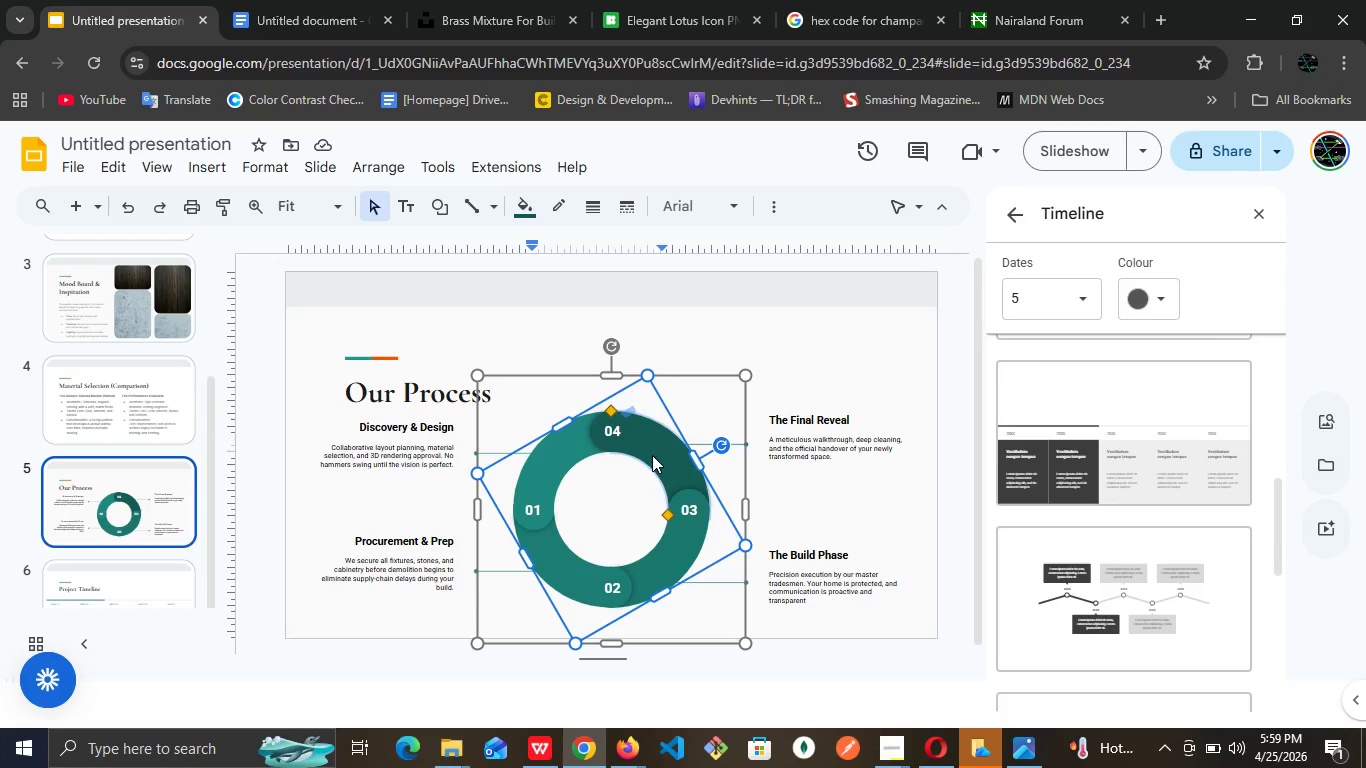 
triple_click([652, 455])
 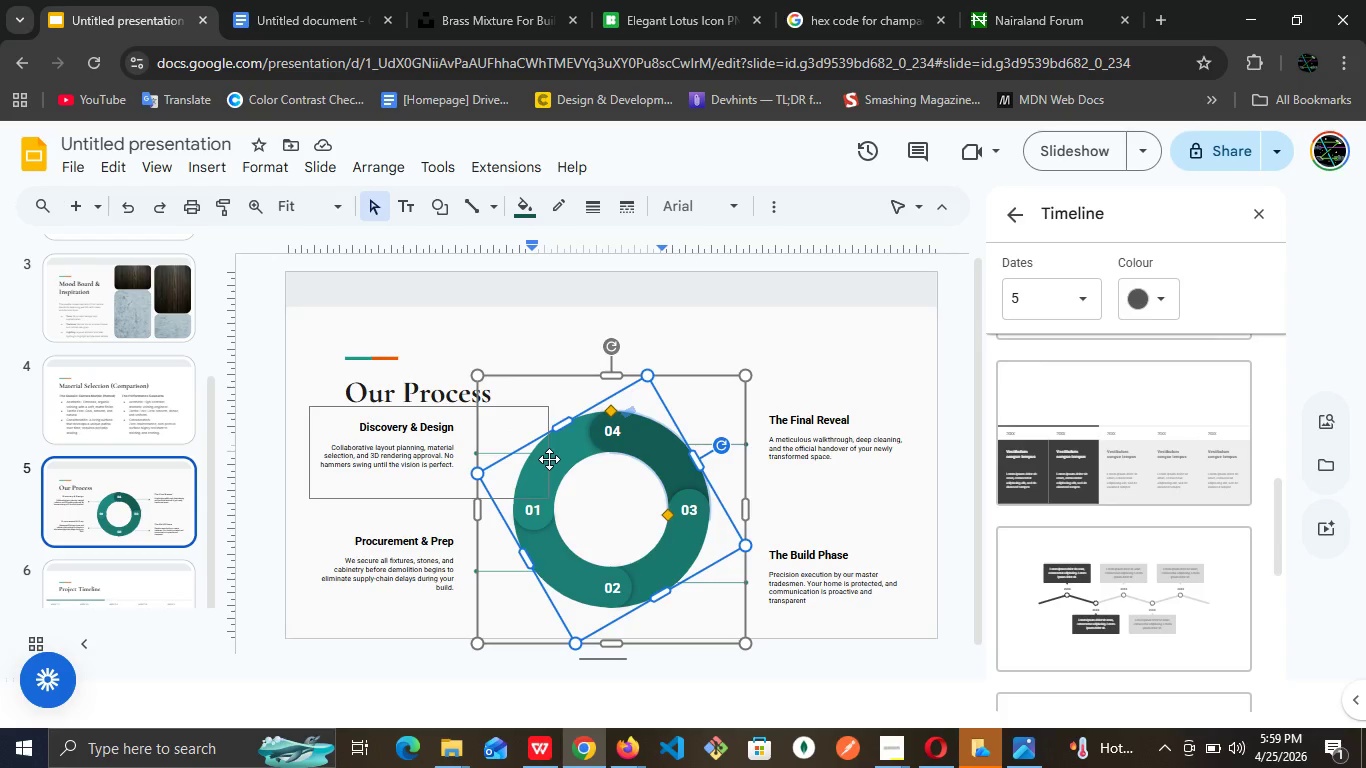 
double_click([560, 461])
 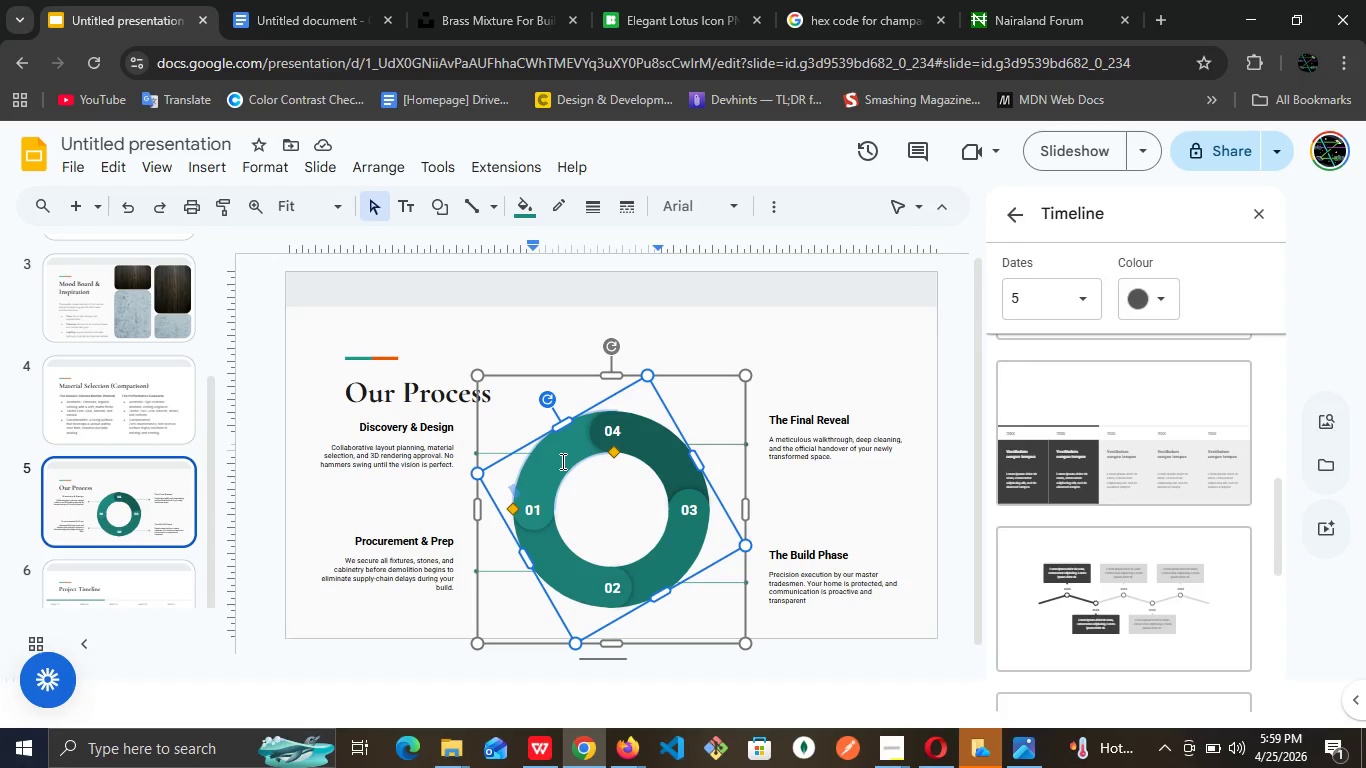 
triple_click([561, 461])
 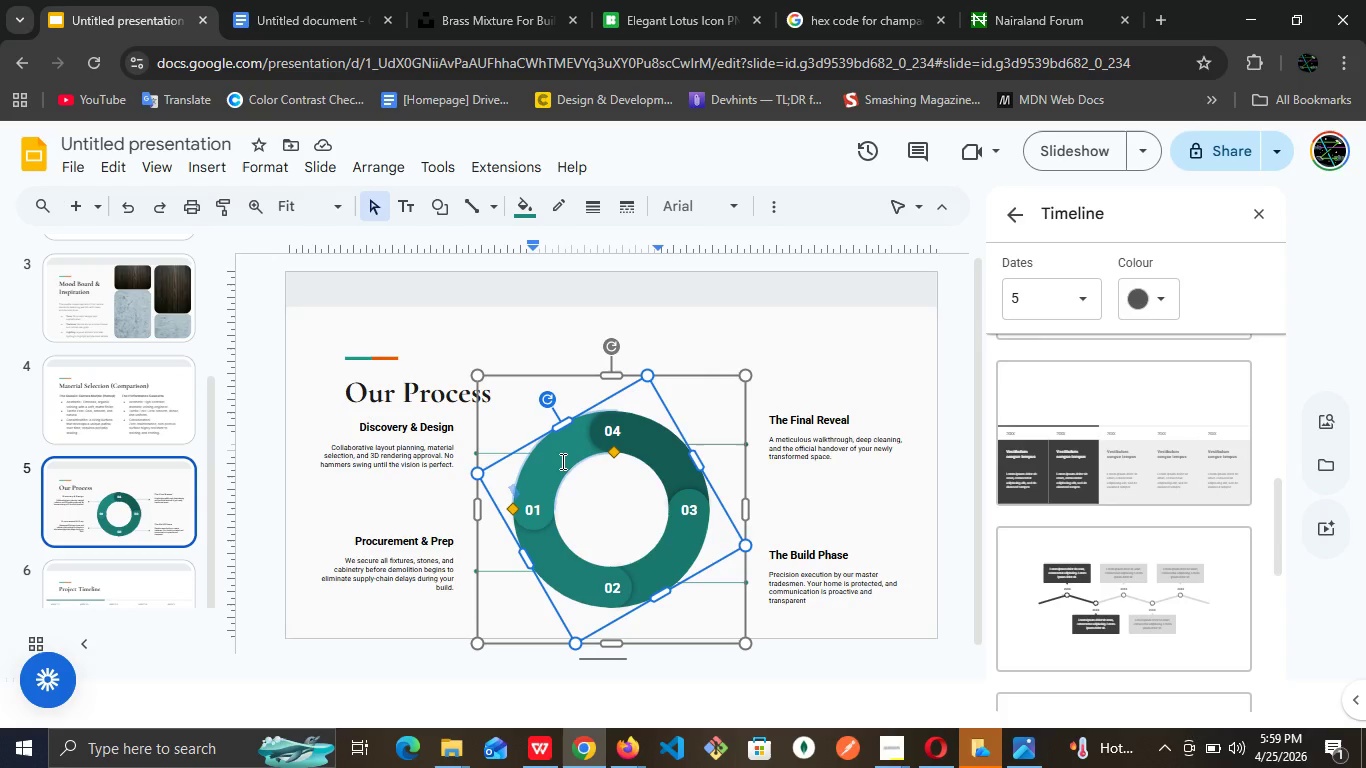 
triple_click([561, 461])
 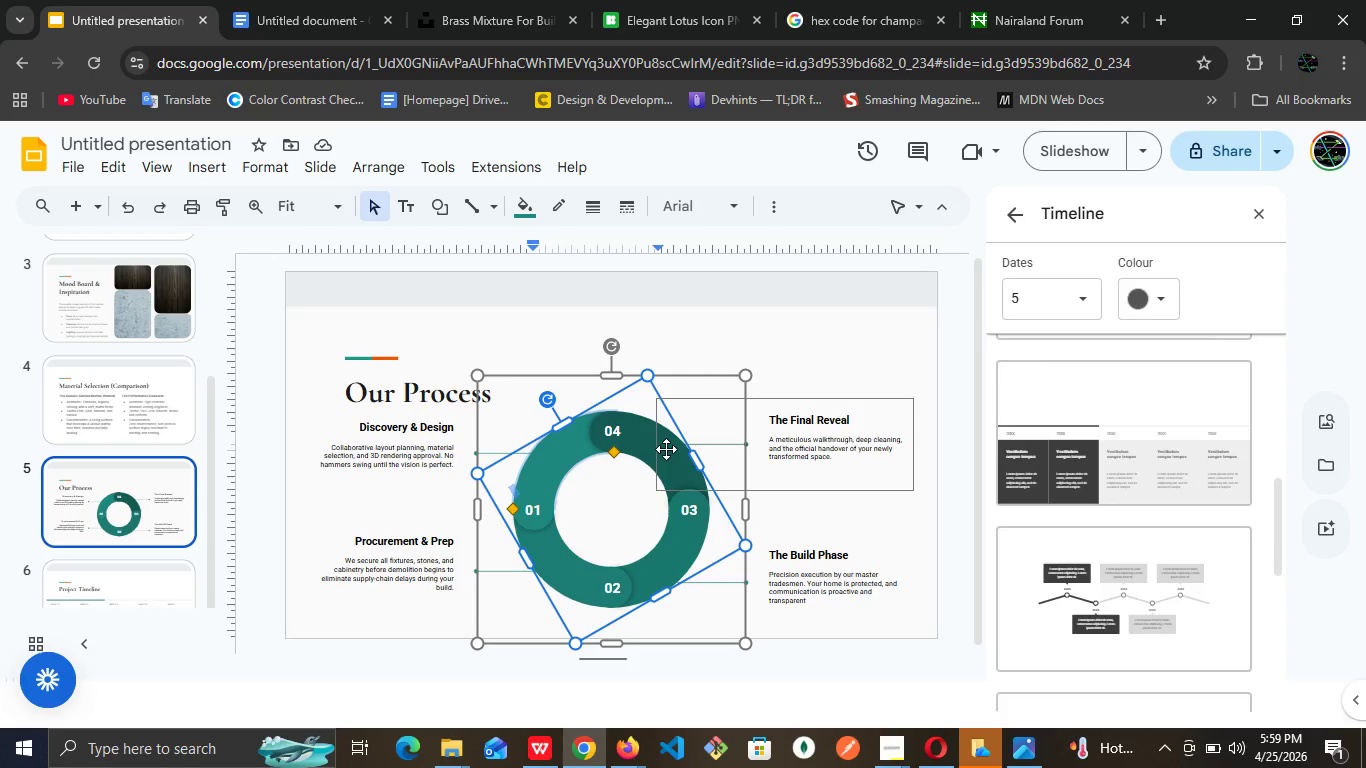 
left_click([667, 448])
 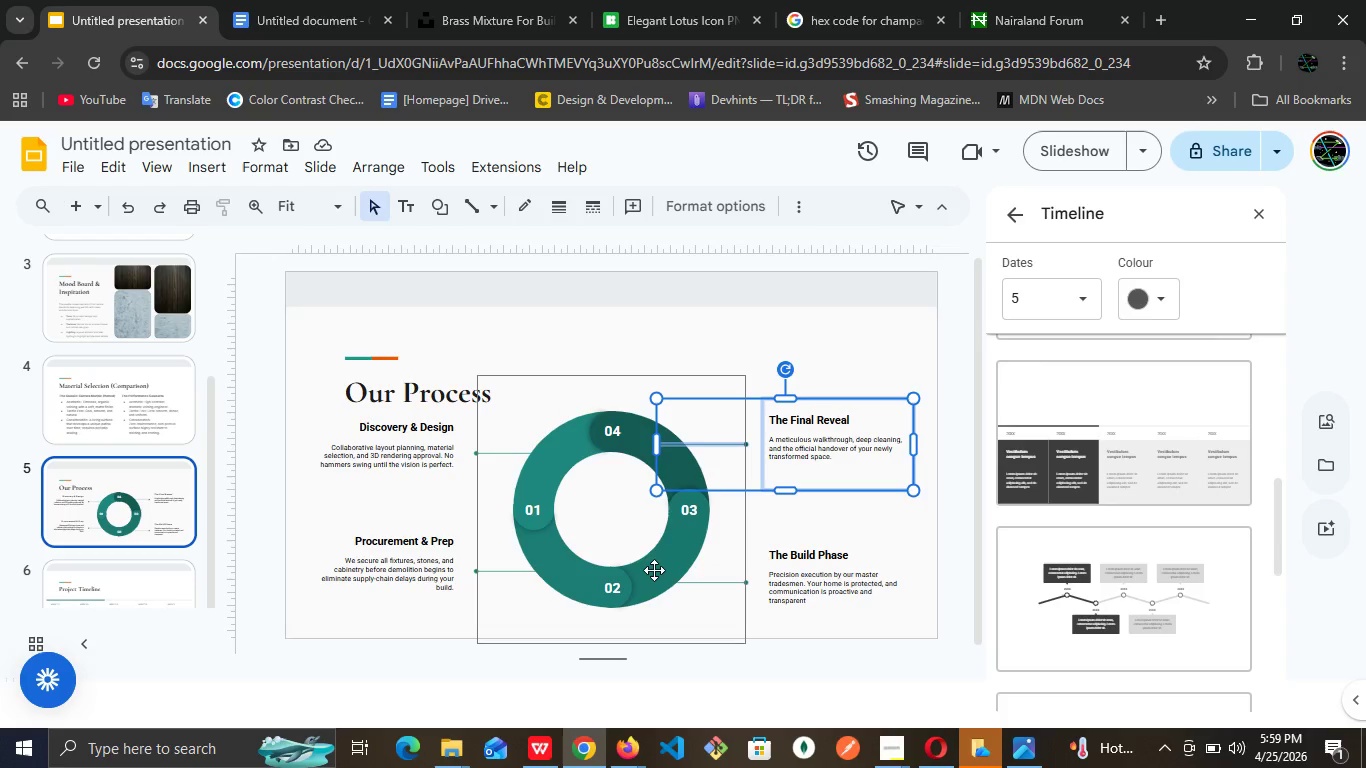 
left_click([656, 568])
 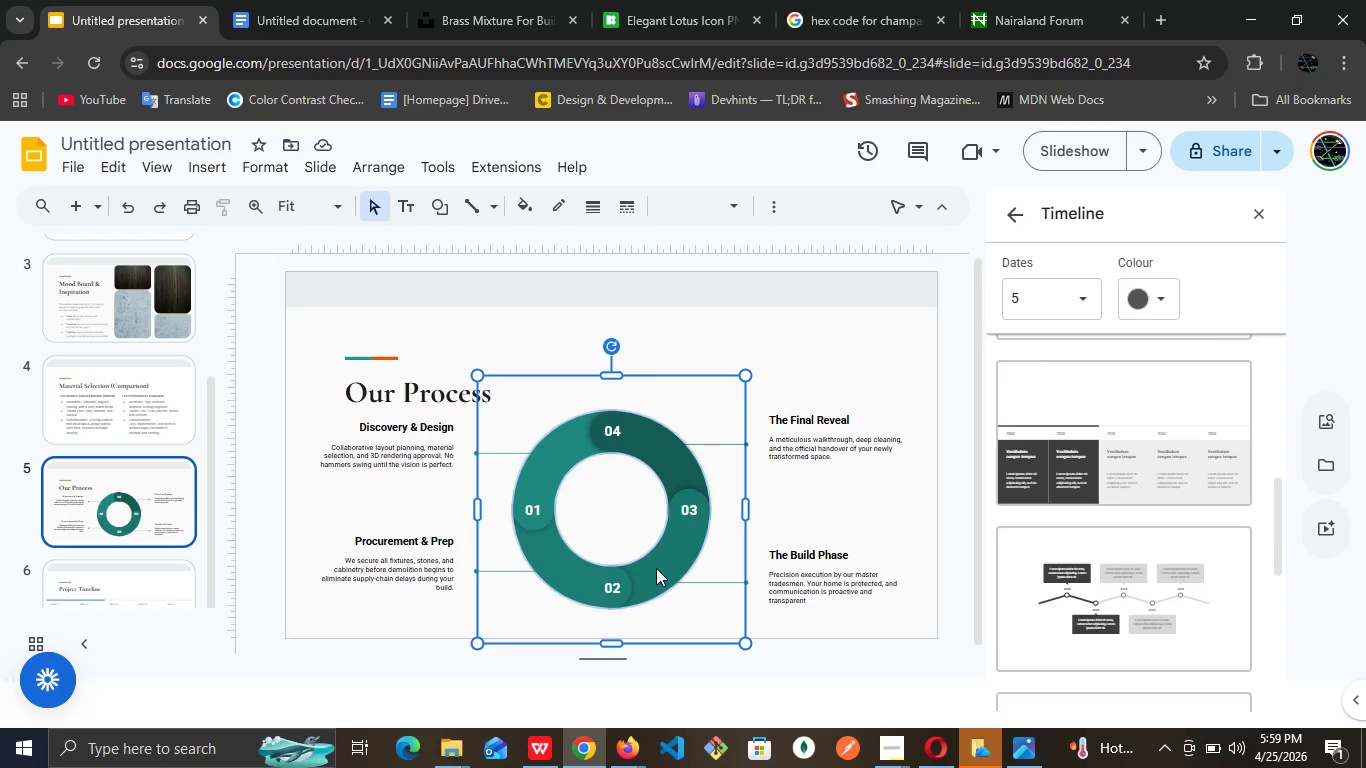 
double_click([656, 568])
 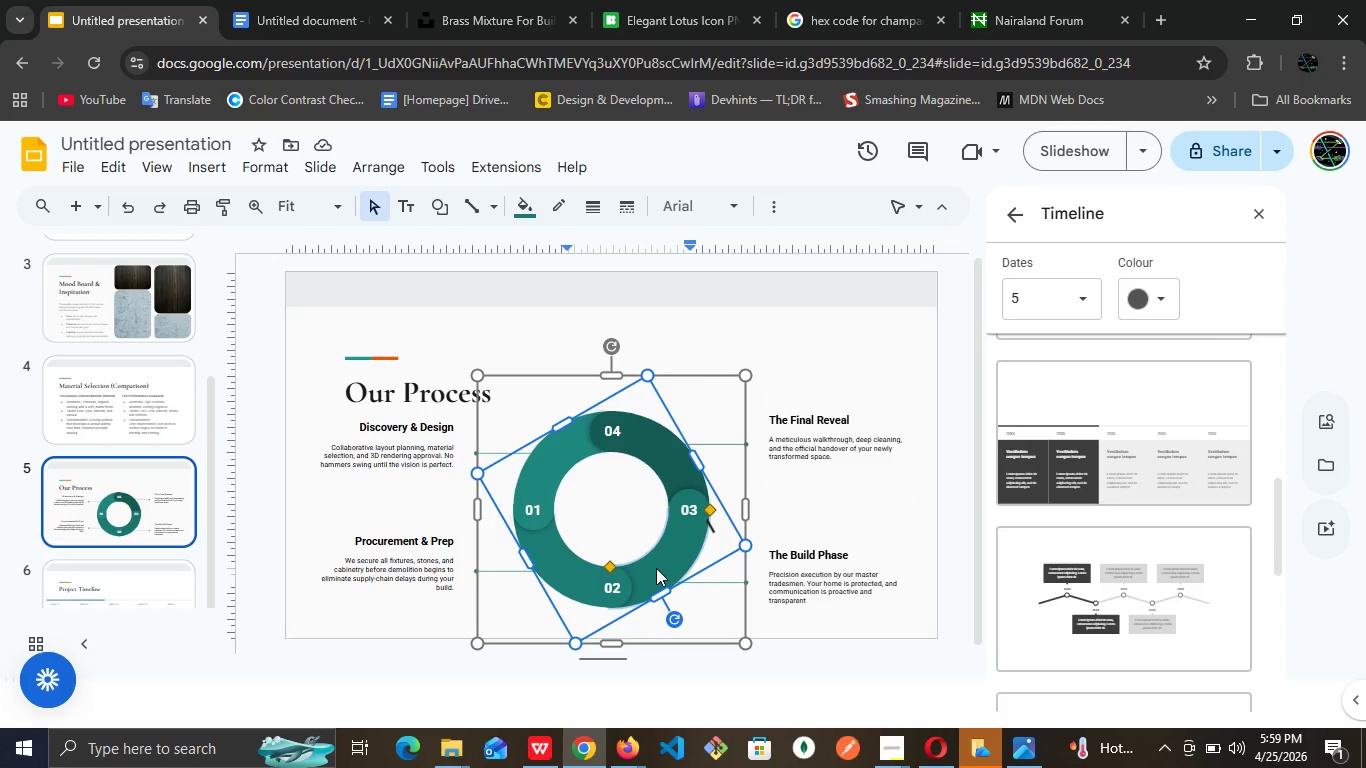 
double_click([656, 568])
 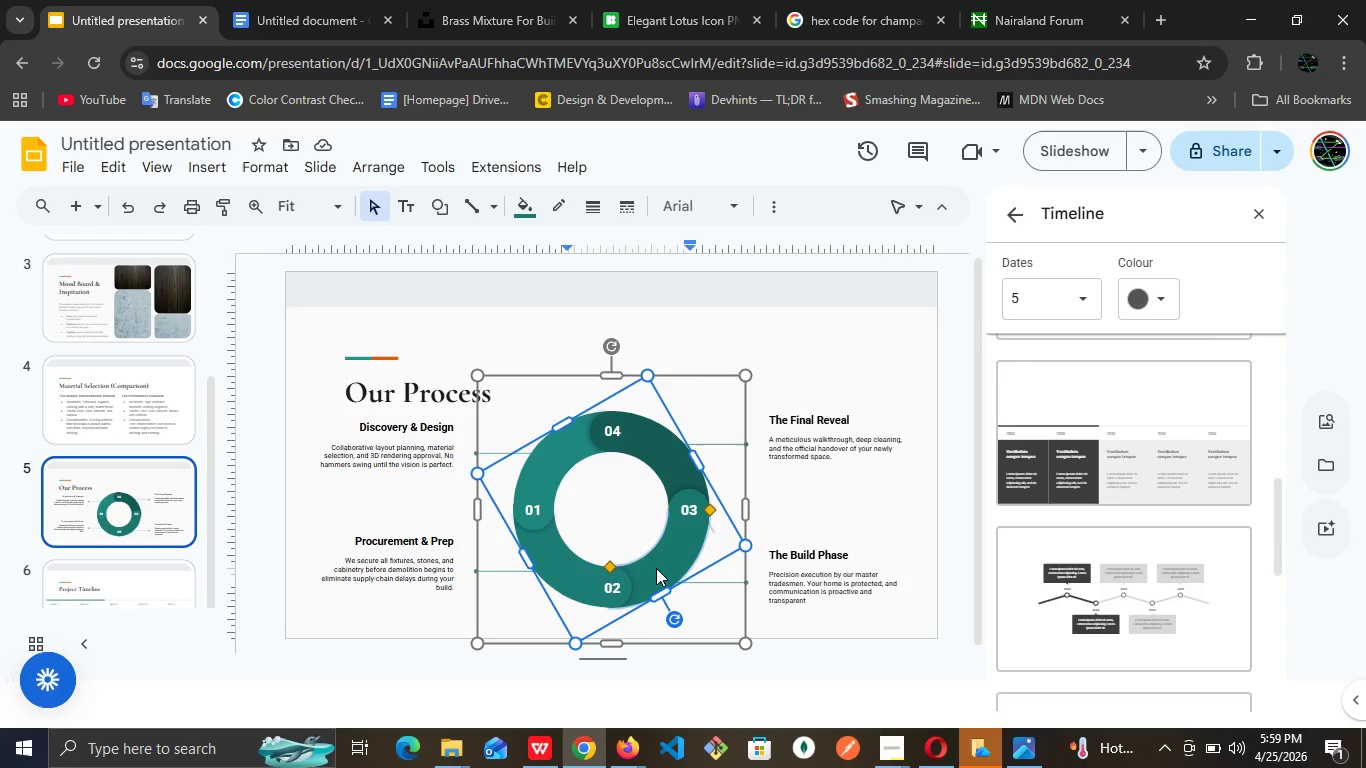 
triple_click([656, 568])
 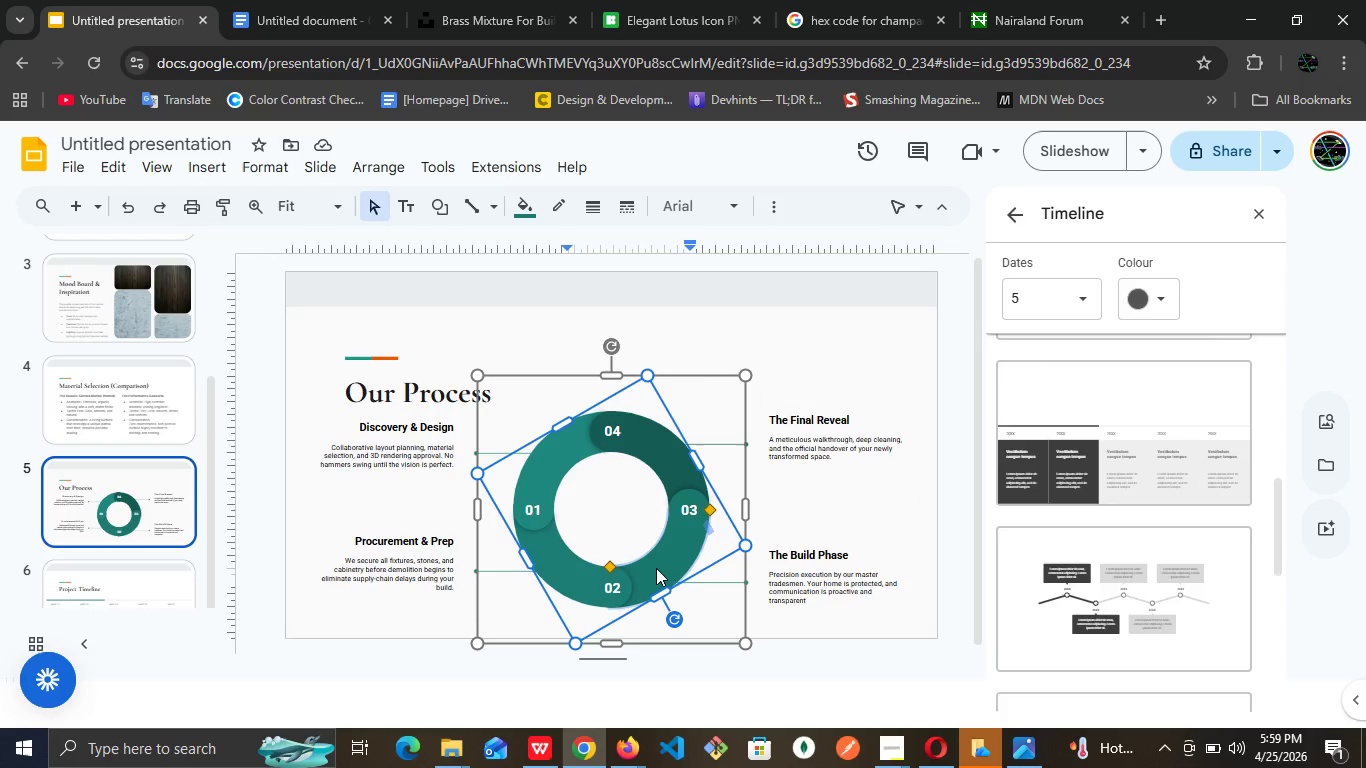 
triple_click([656, 568])
 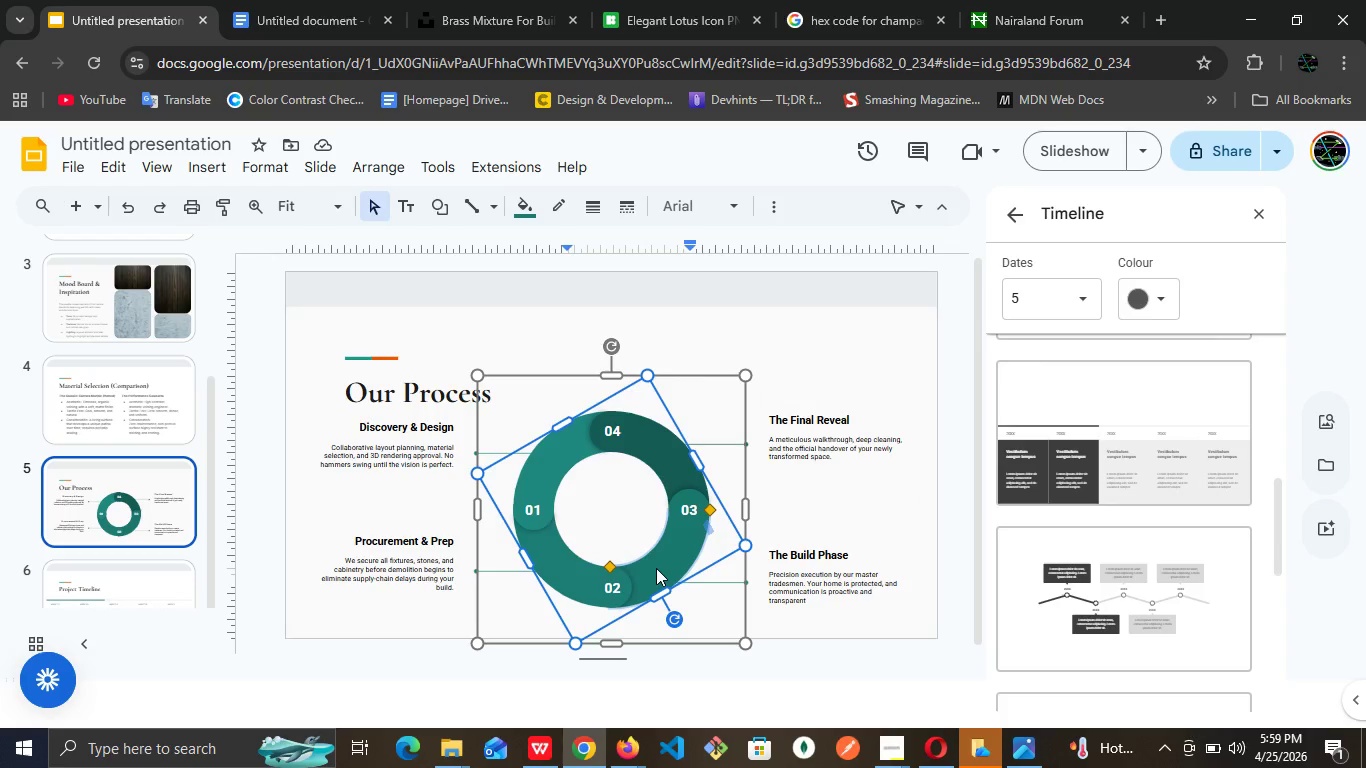 
triple_click([656, 568])
 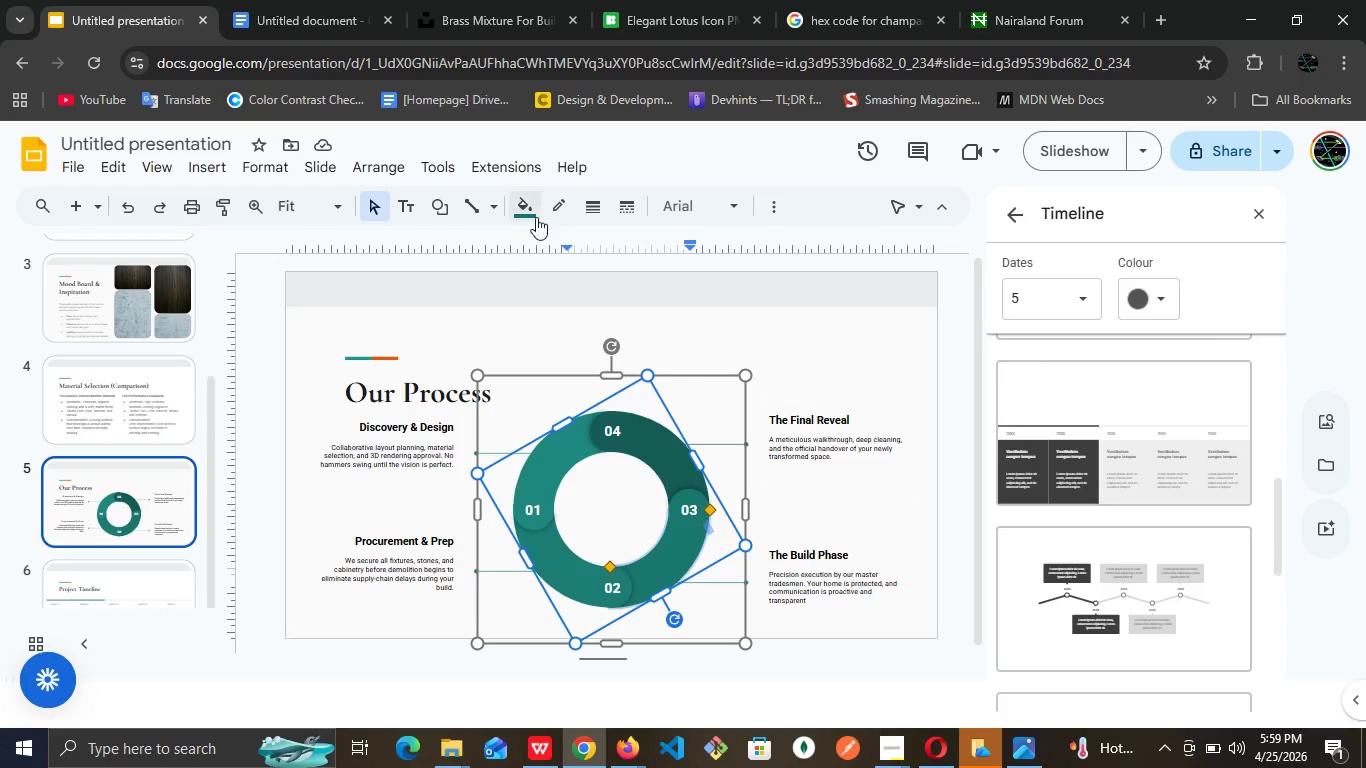 
left_click([531, 211])
 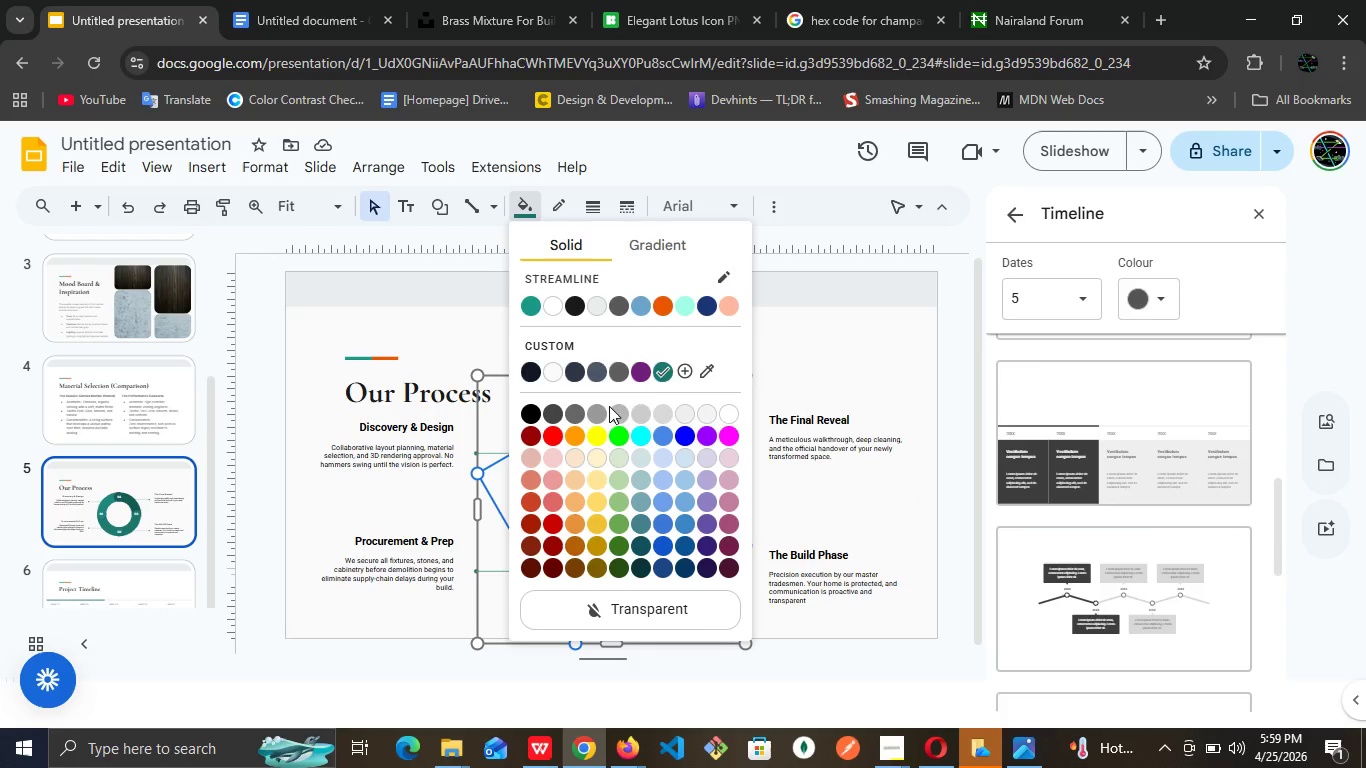 
left_click([692, 369])
 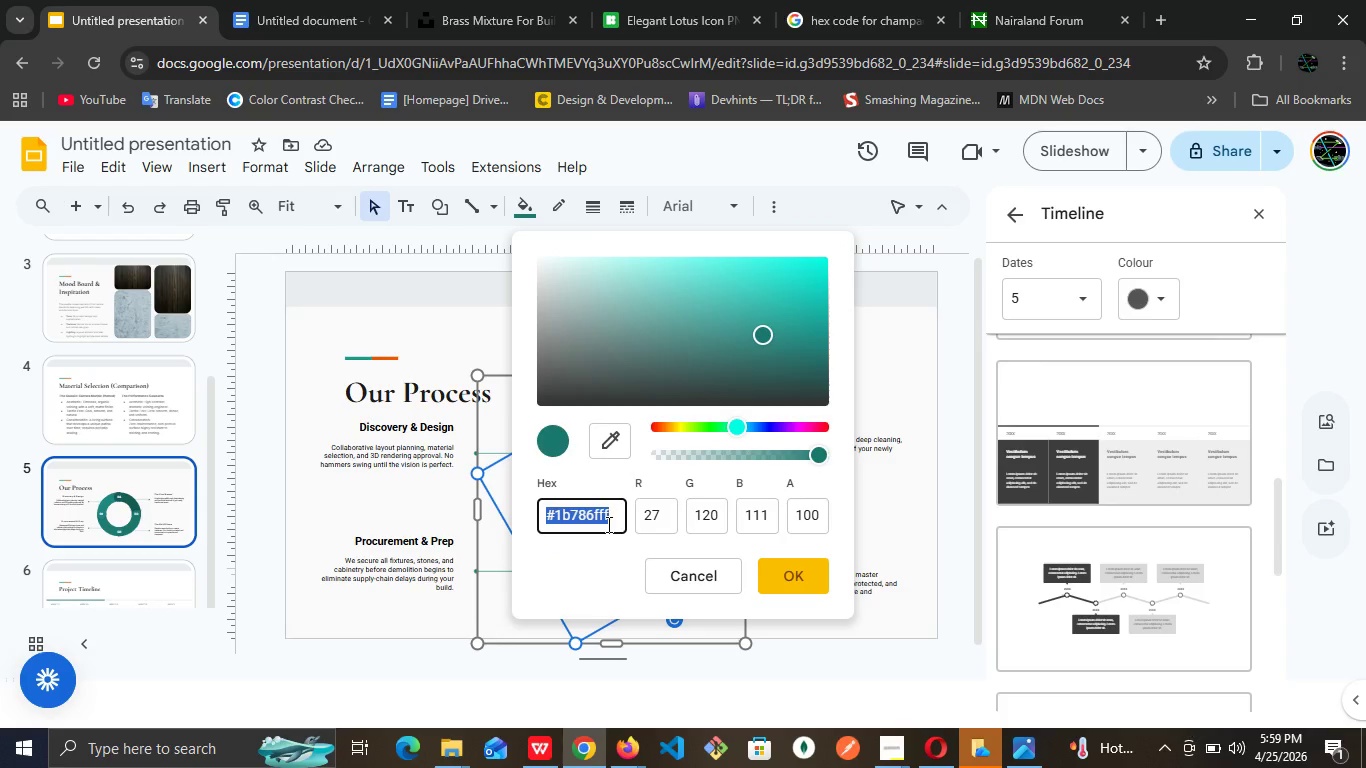 
wait(5.75)
 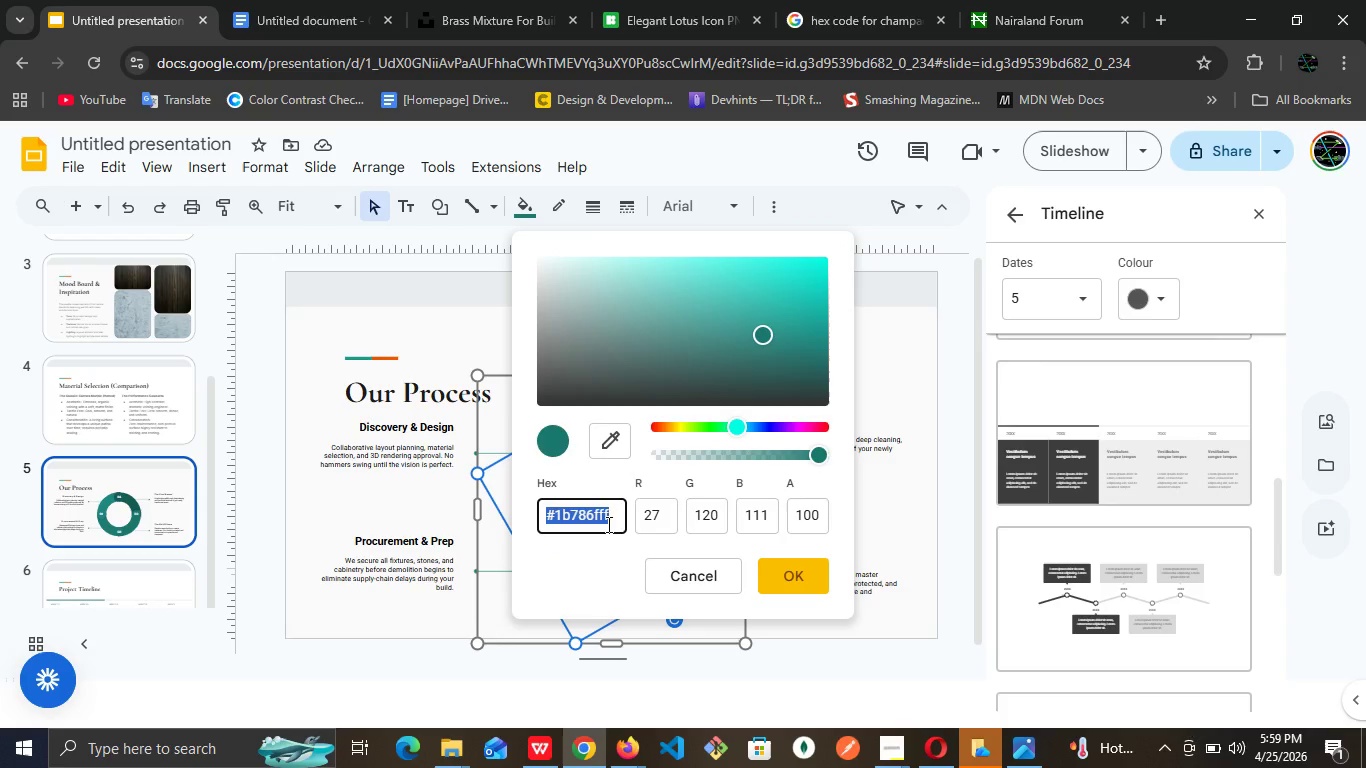 
key(Backspace)
 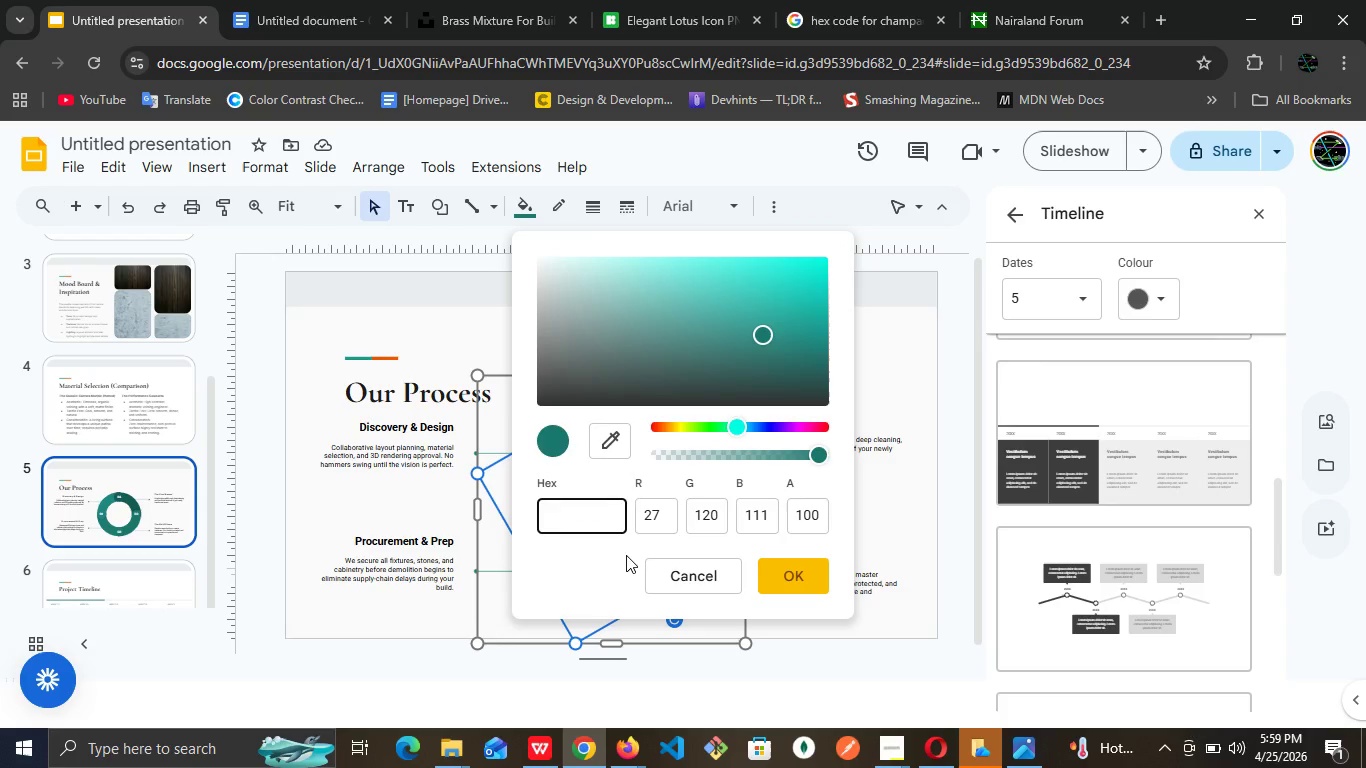 
key(Shift+3)
 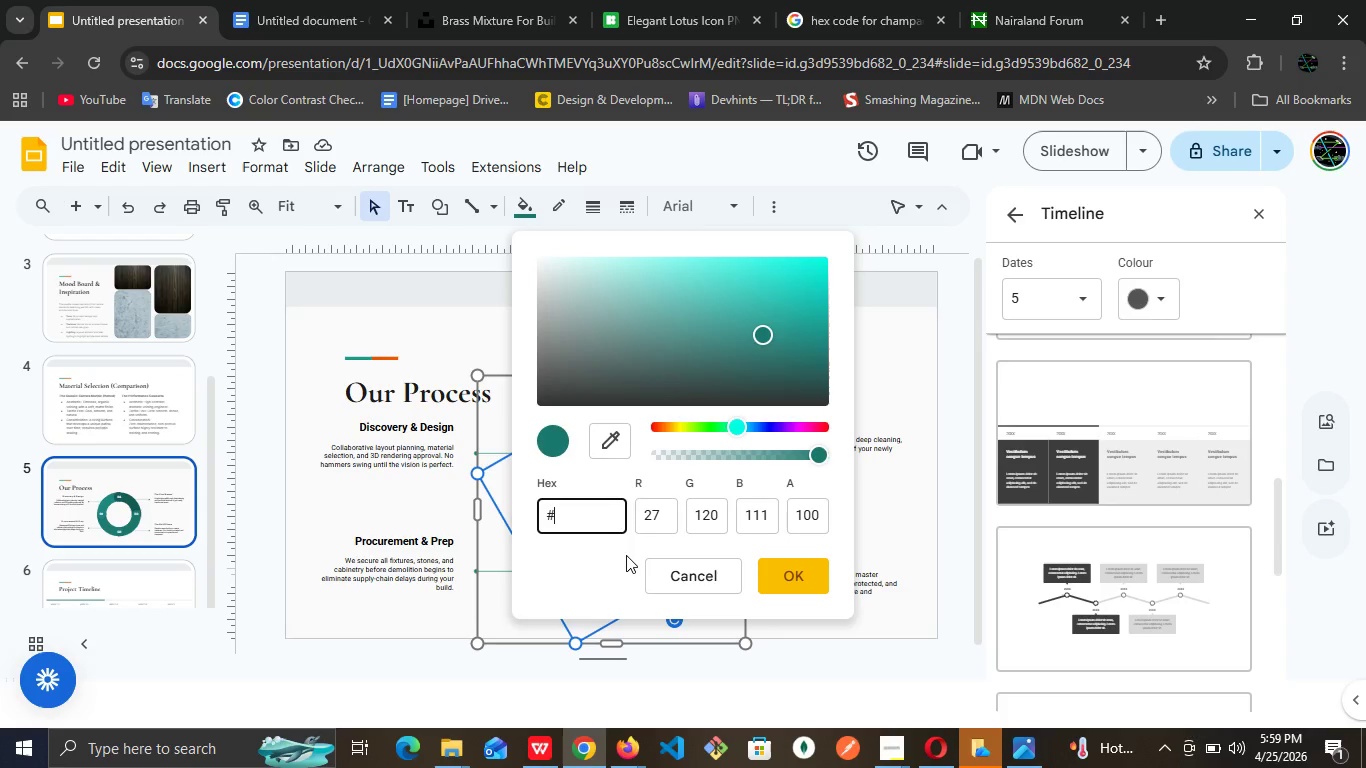 
key(B)
 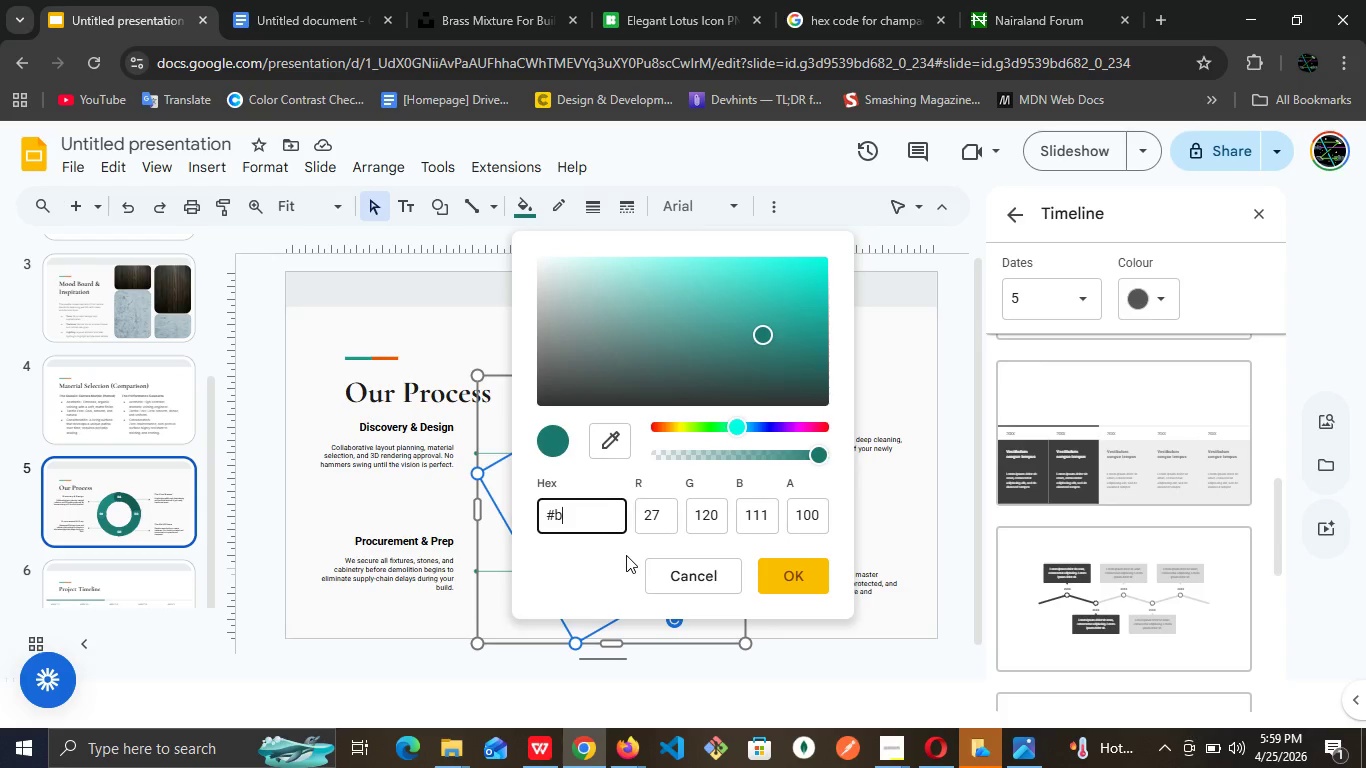 
type(89)
 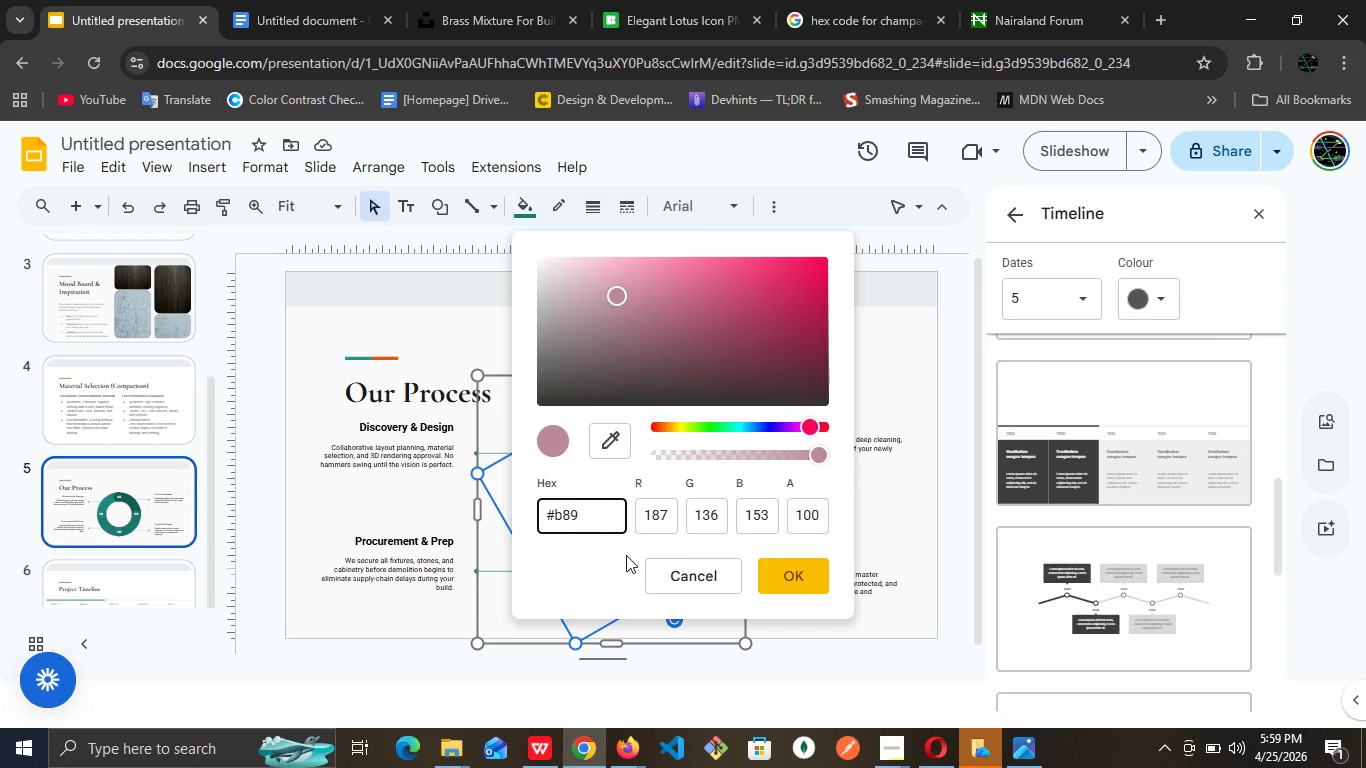 
wait(9.64)
 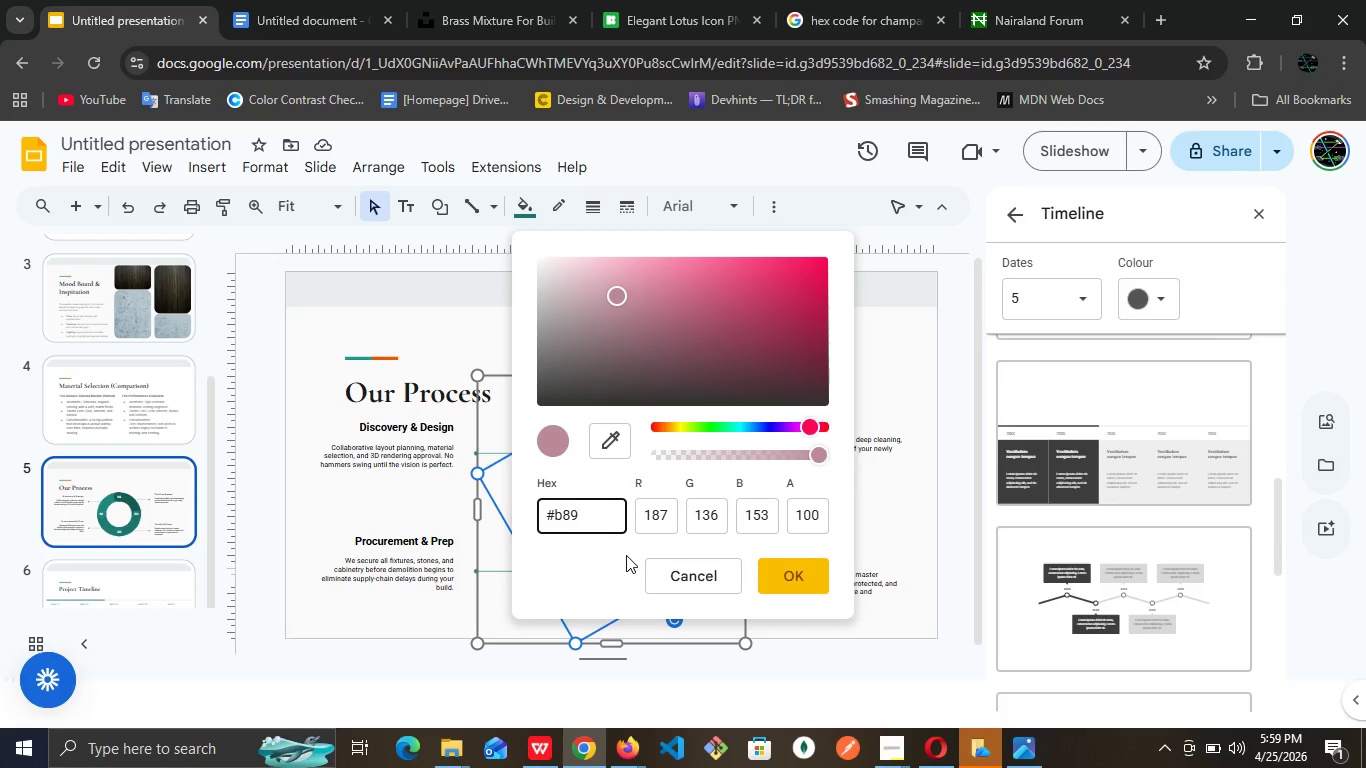 
type(f89)
 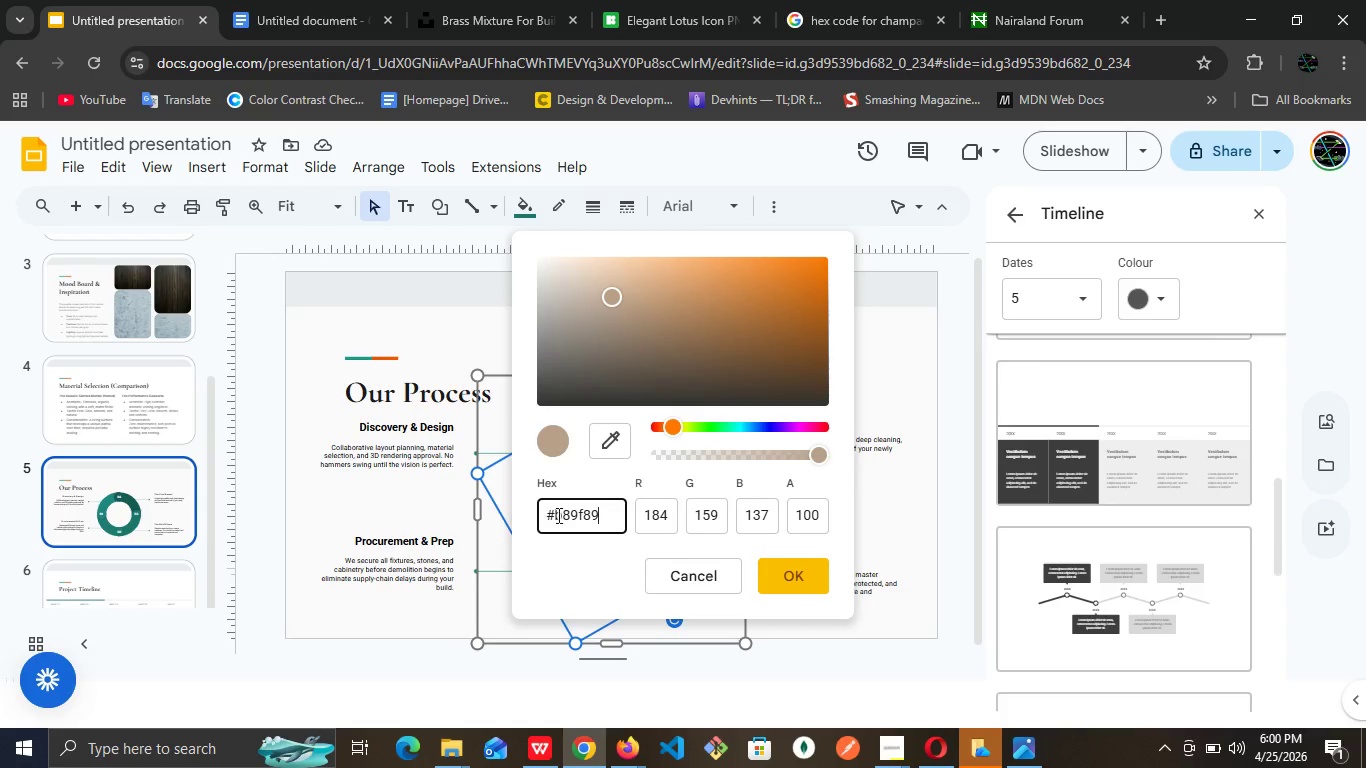 
wait(5.7)
 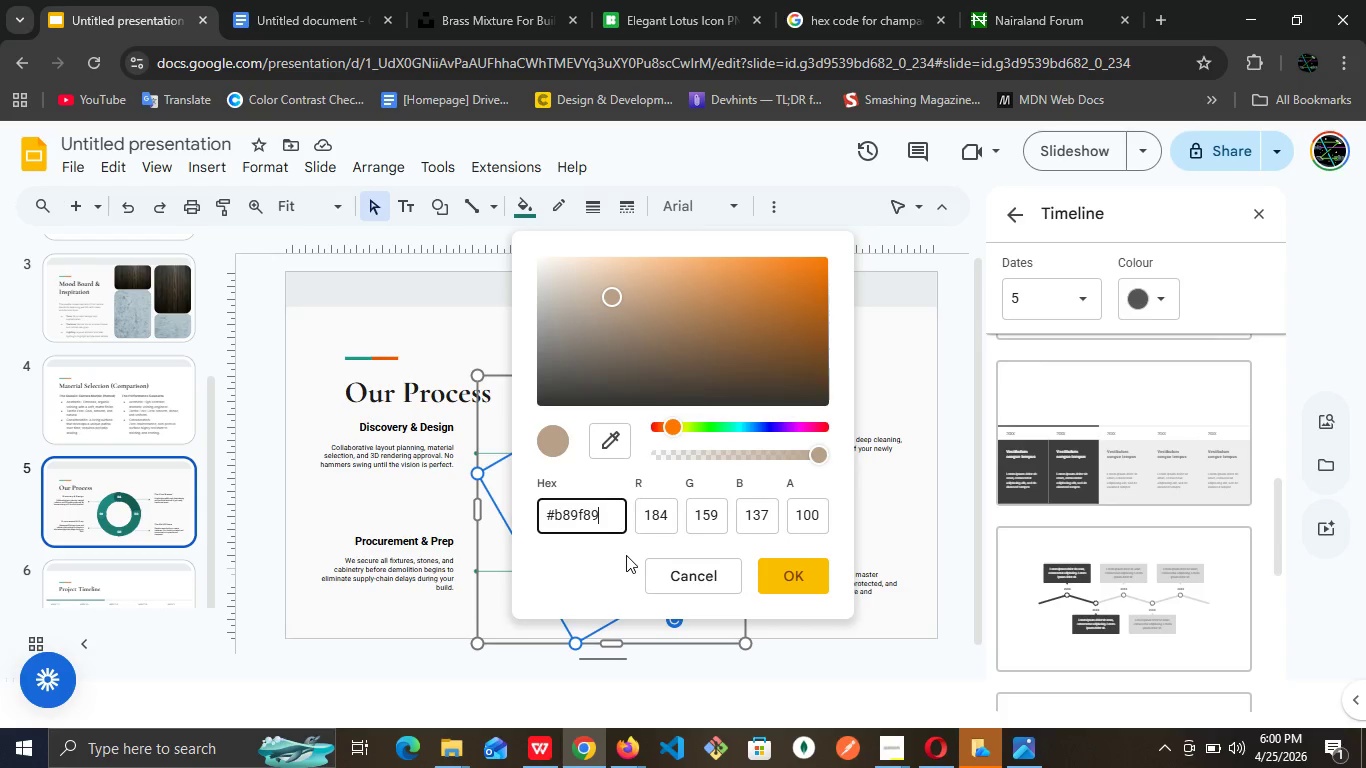 
left_click([812, 571])
 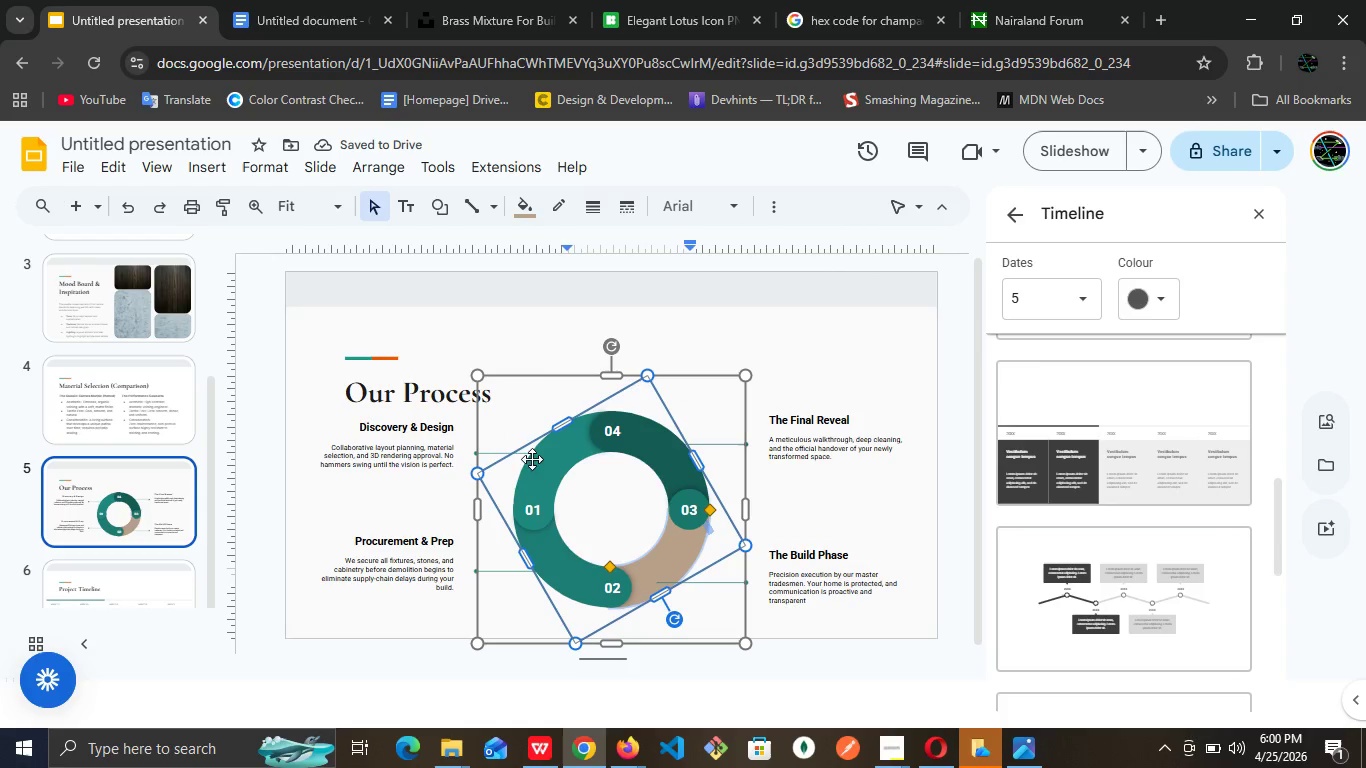 
wait(5.42)
 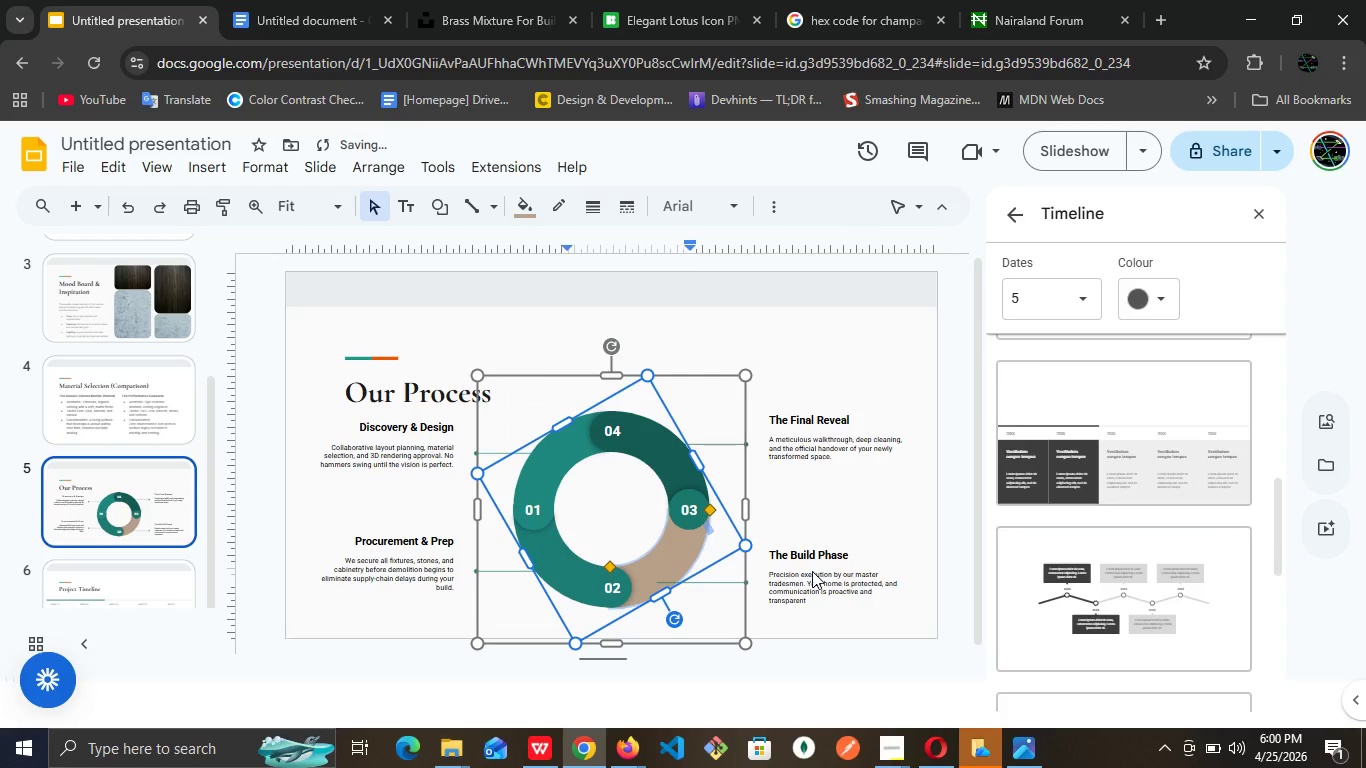 
double_click([548, 479])
 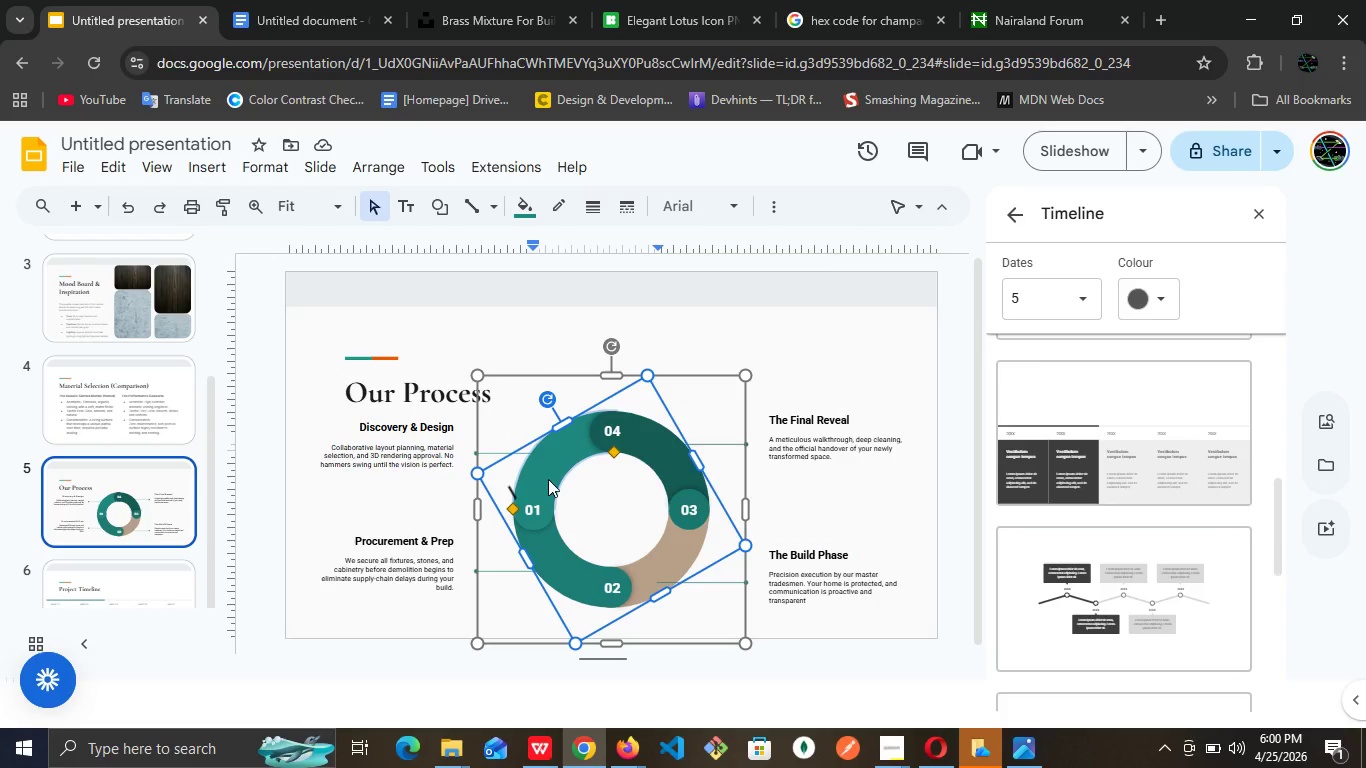 
triple_click([548, 479])
 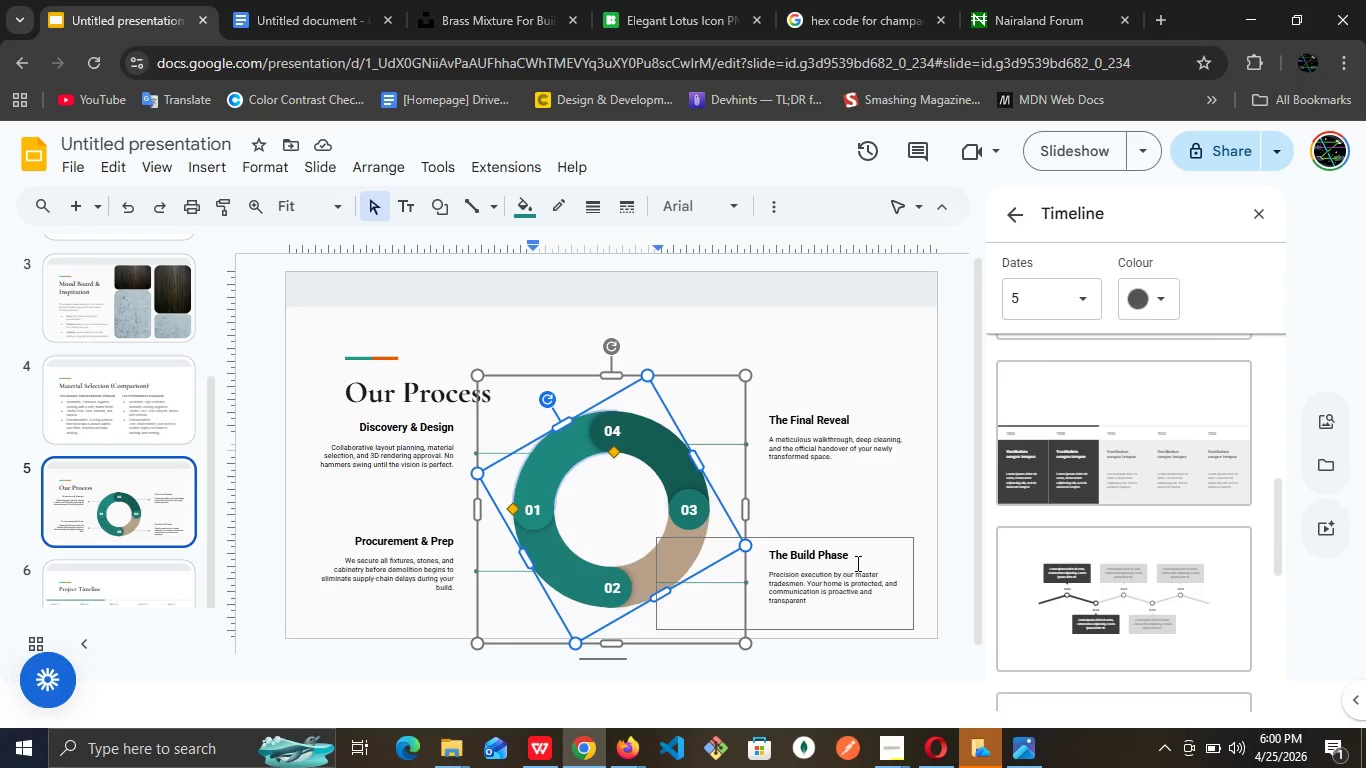 
wait(5.34)
 